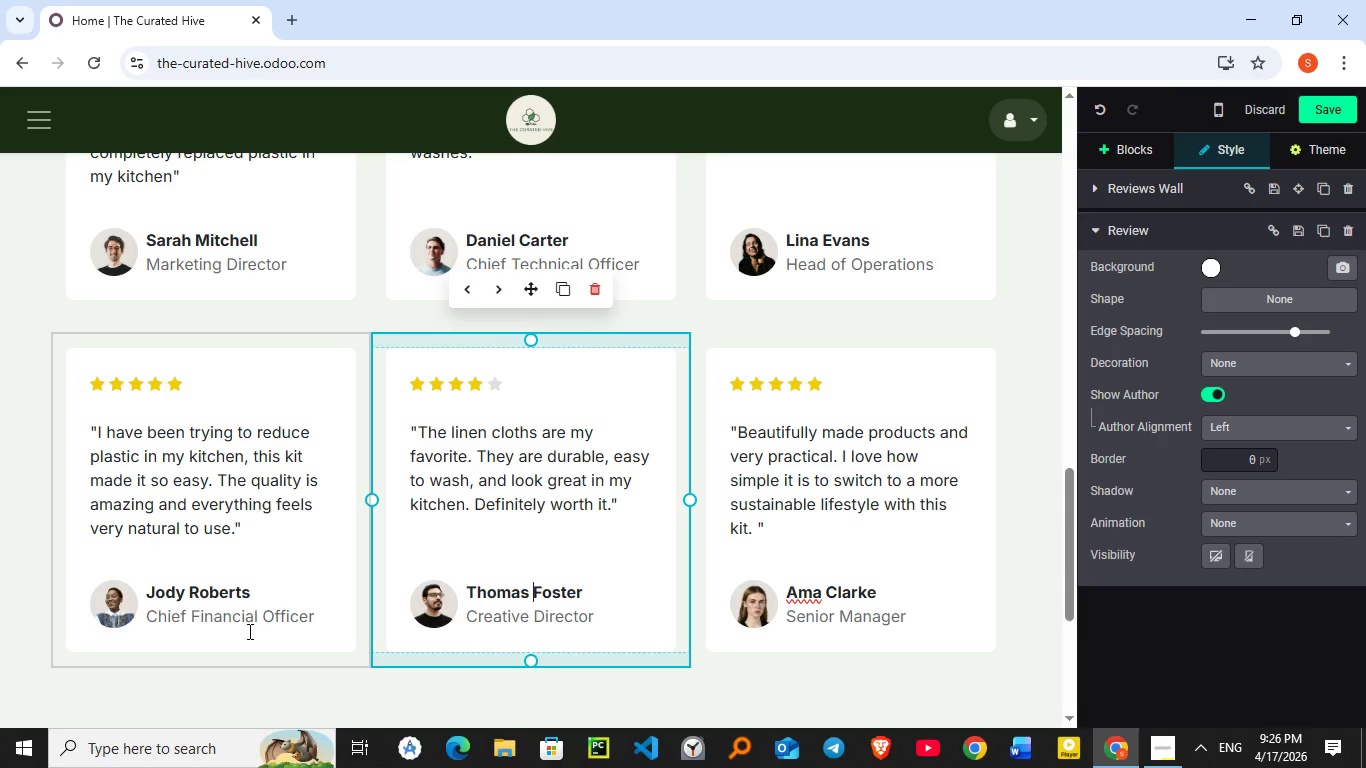 
scroll: coordinate [248, 631], scroll_direction: up, amount: 4.0
 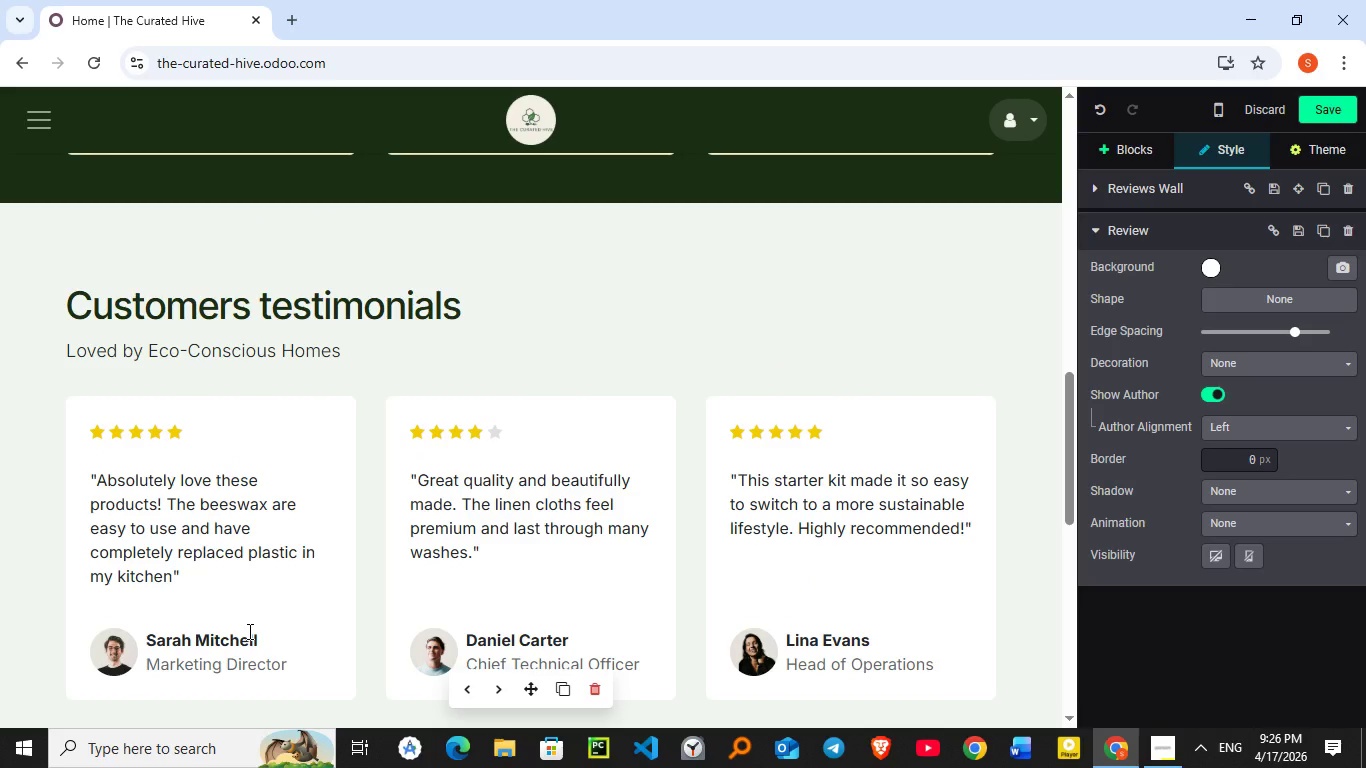 
scroll: coordinate [248, 631], scroll_direction: down, amount: 4.0
 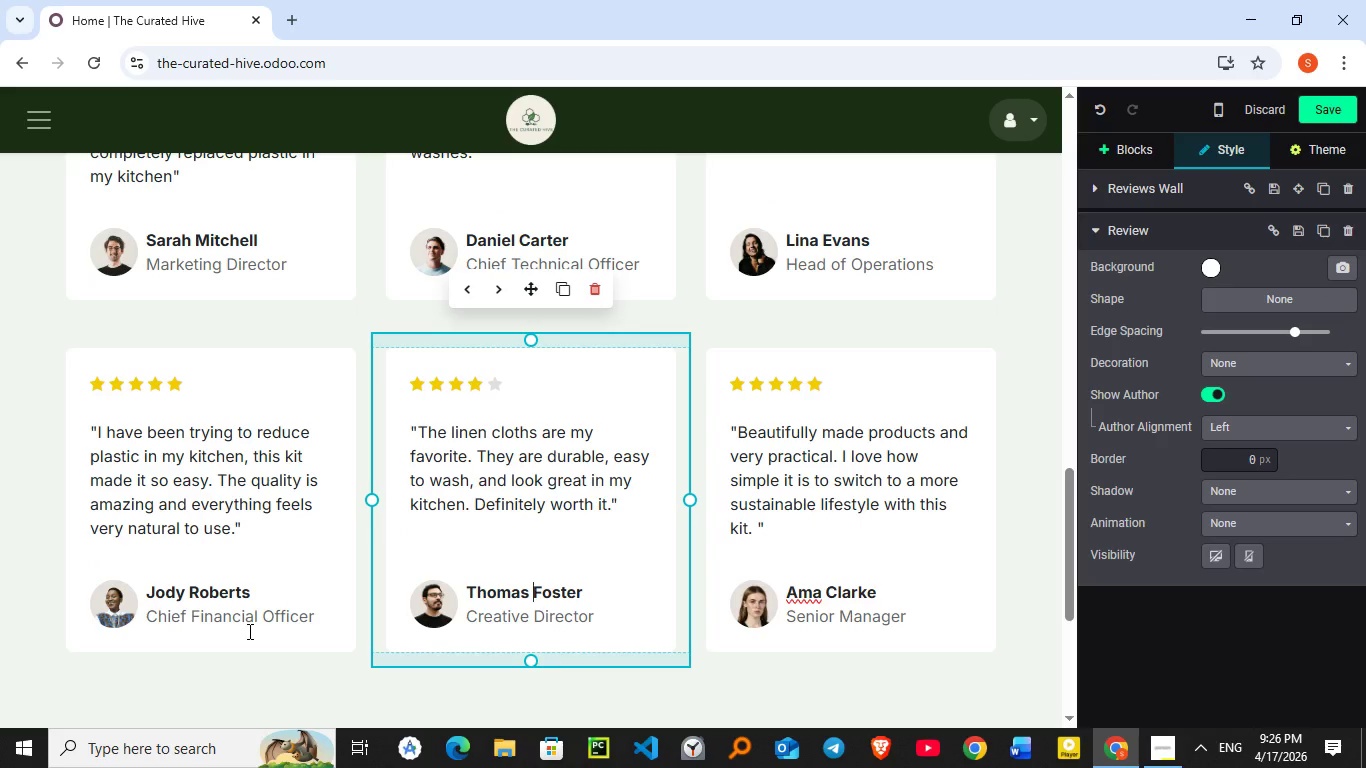 
scroll: coordinate [248, 631], scroll_direction: up, amount: 4.0
 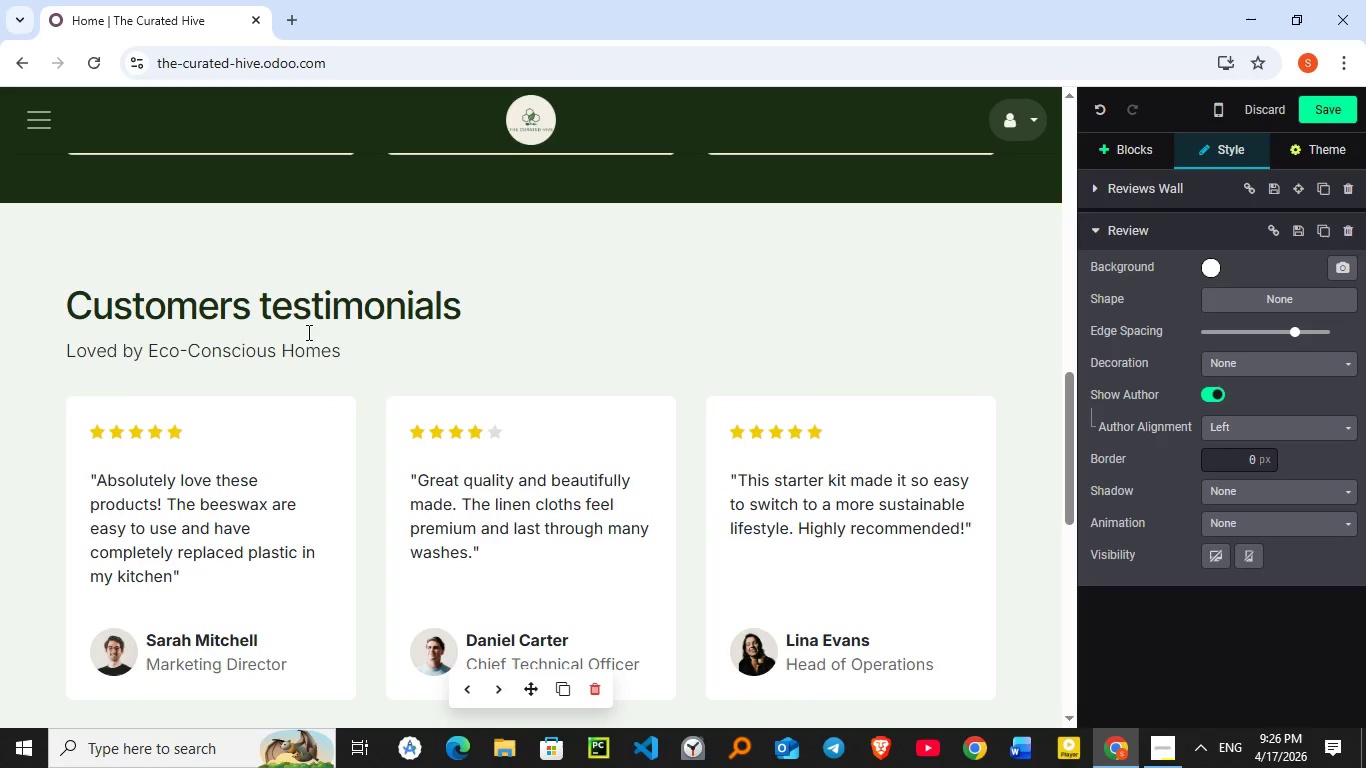 
left_click([690, 309])
 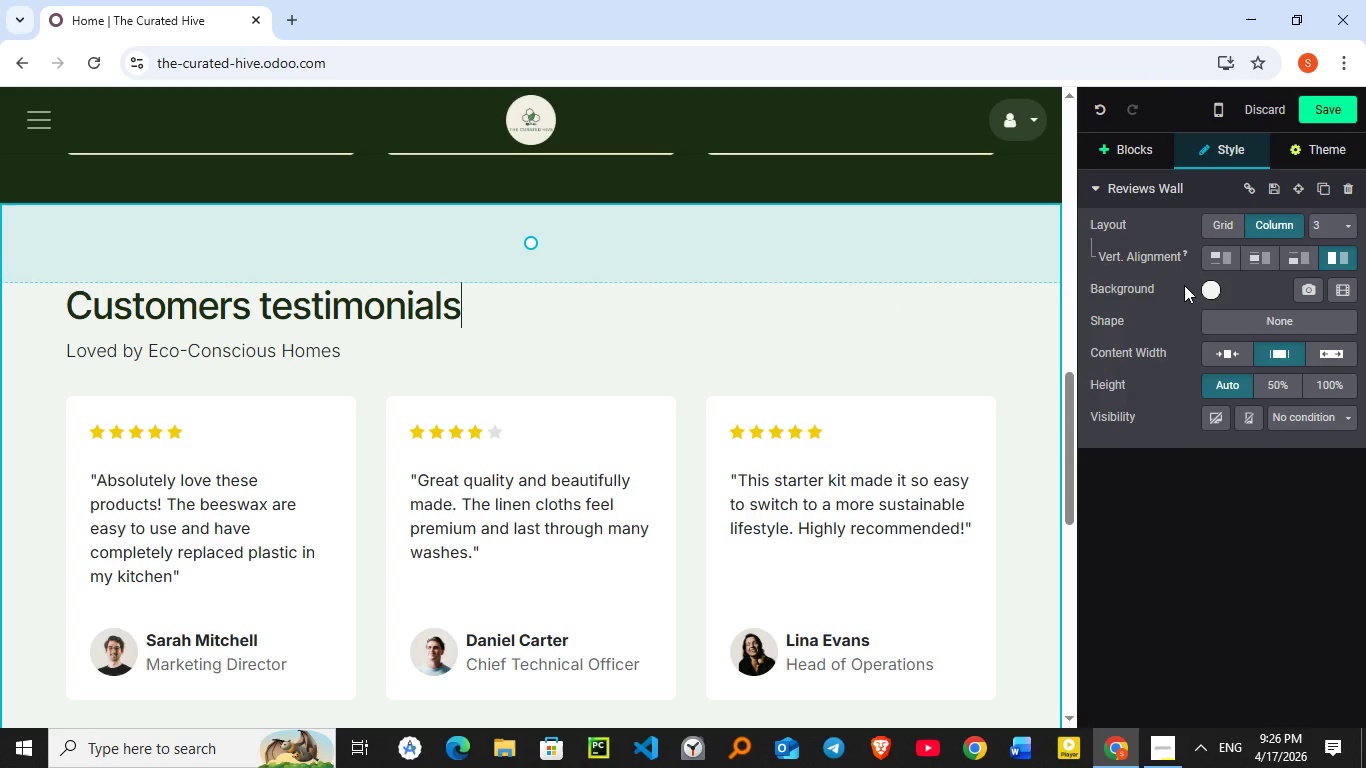 
left_click([1205, 288])
 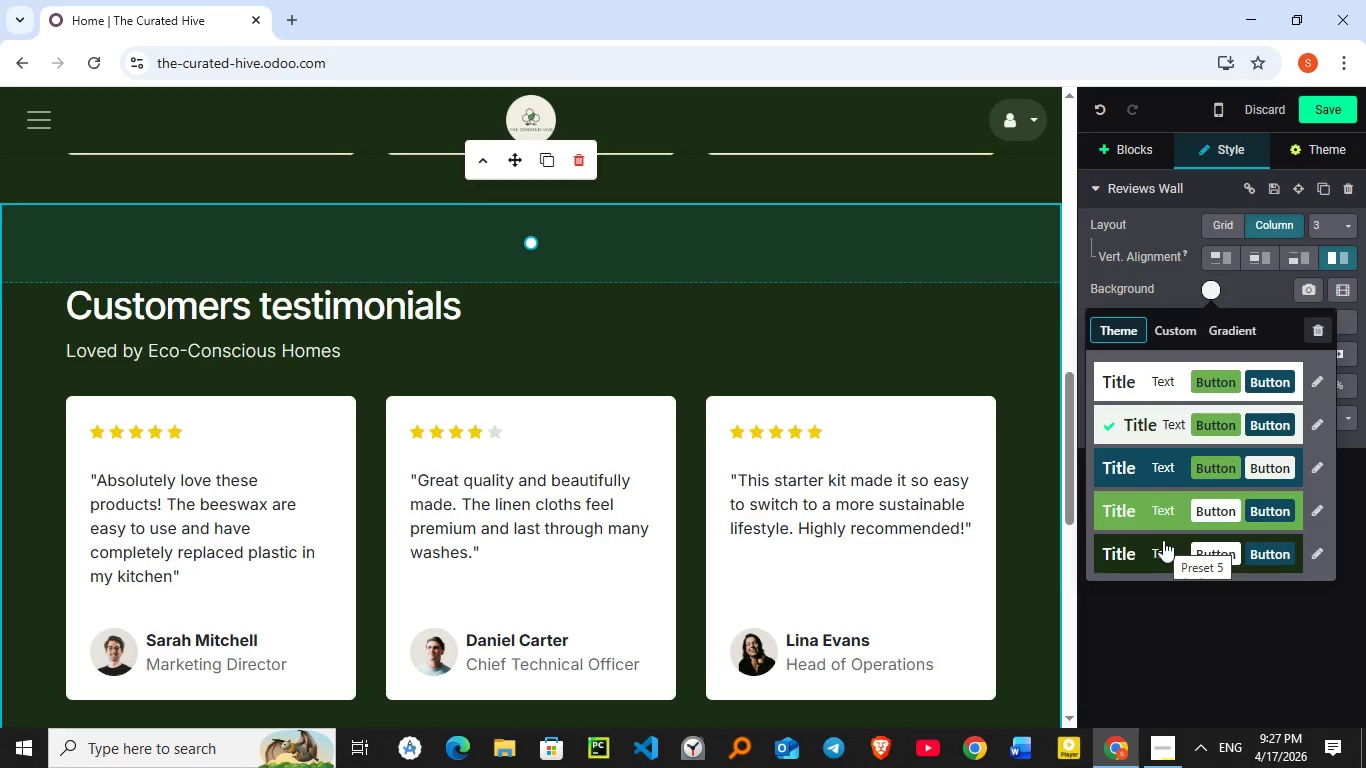 
left_click([1163, 540])
 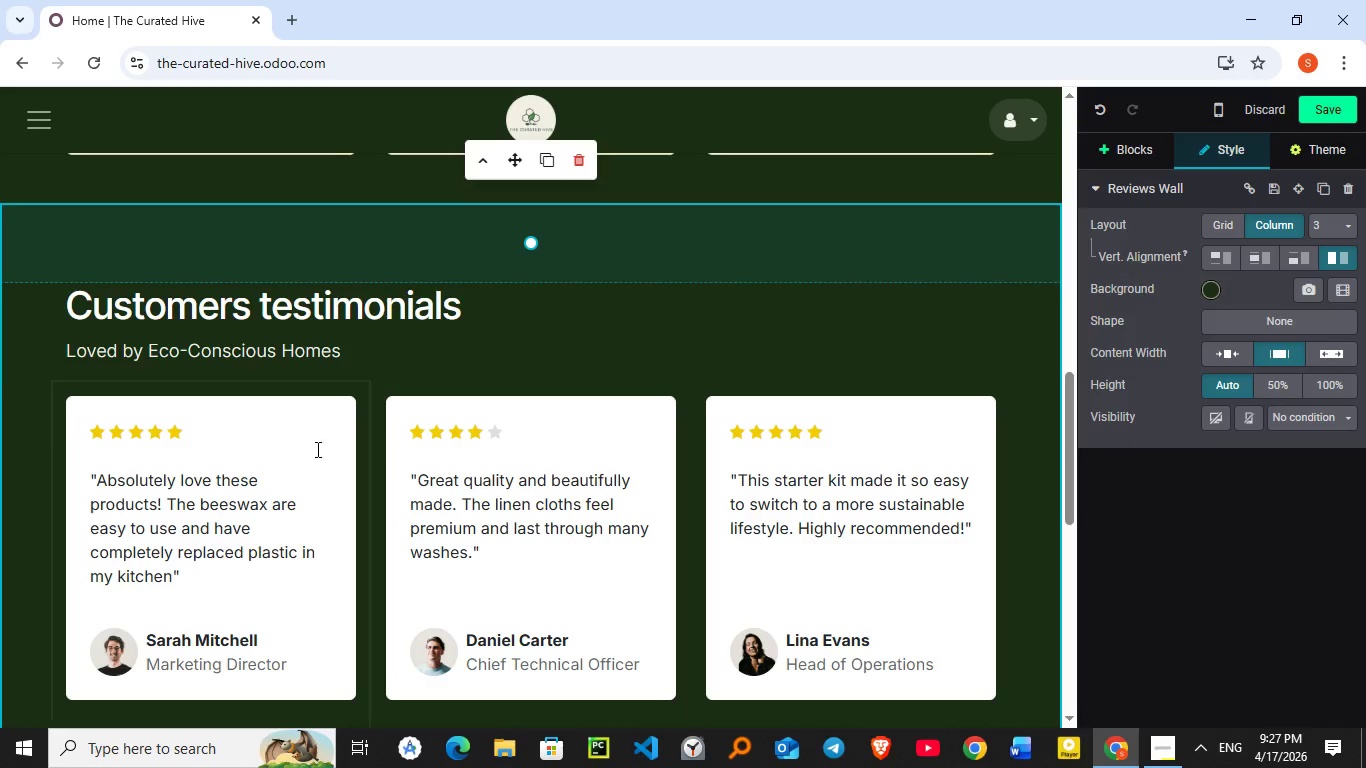 
left_click([311, 450])
 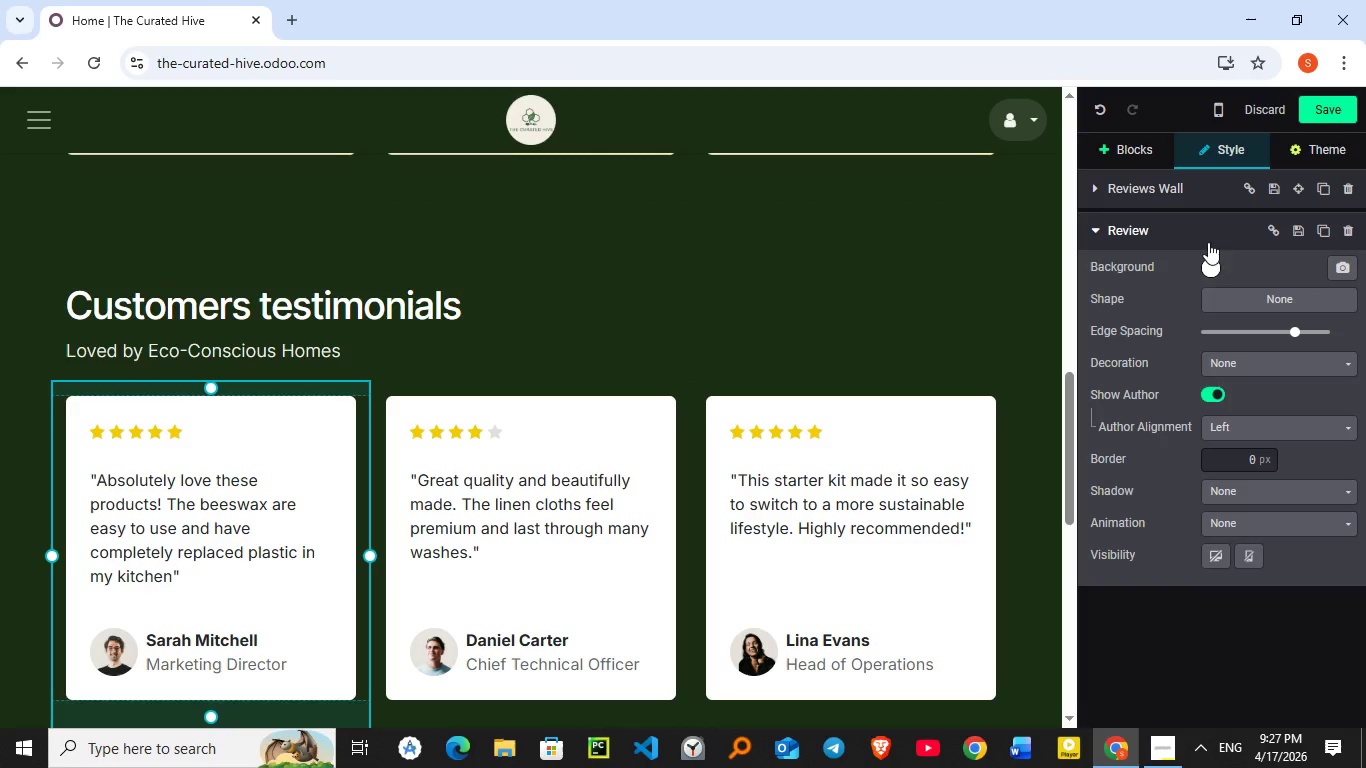 
left_click([1213, 260])
 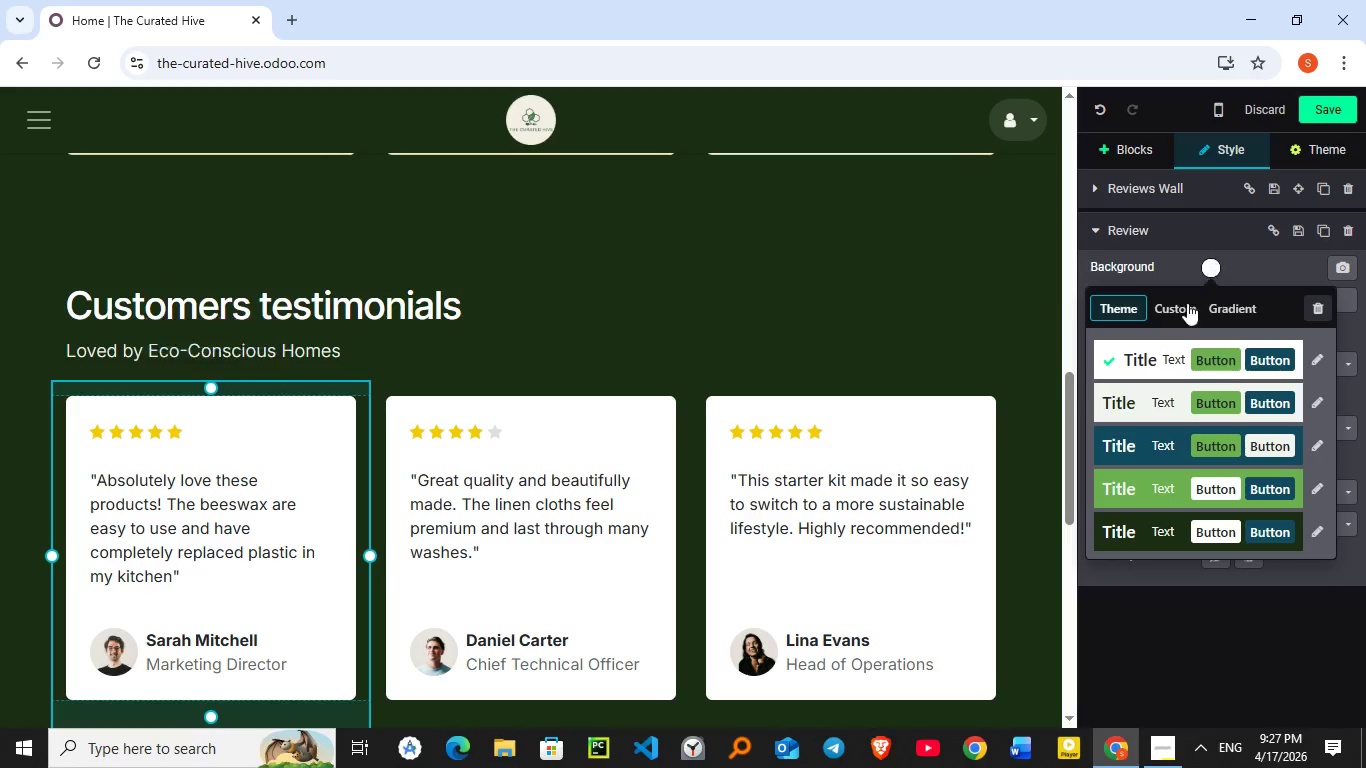 
left_click([1178, 307])
 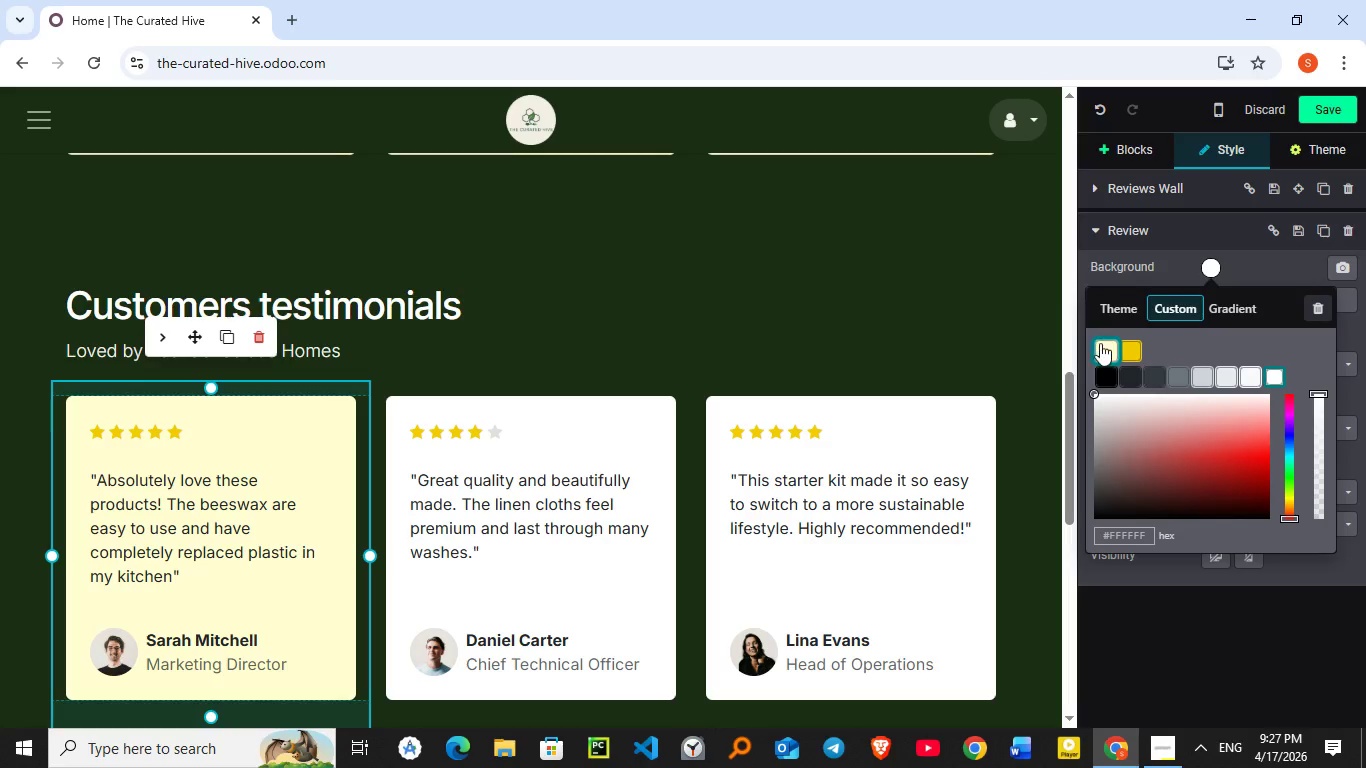 
left_click([1101, 342])
 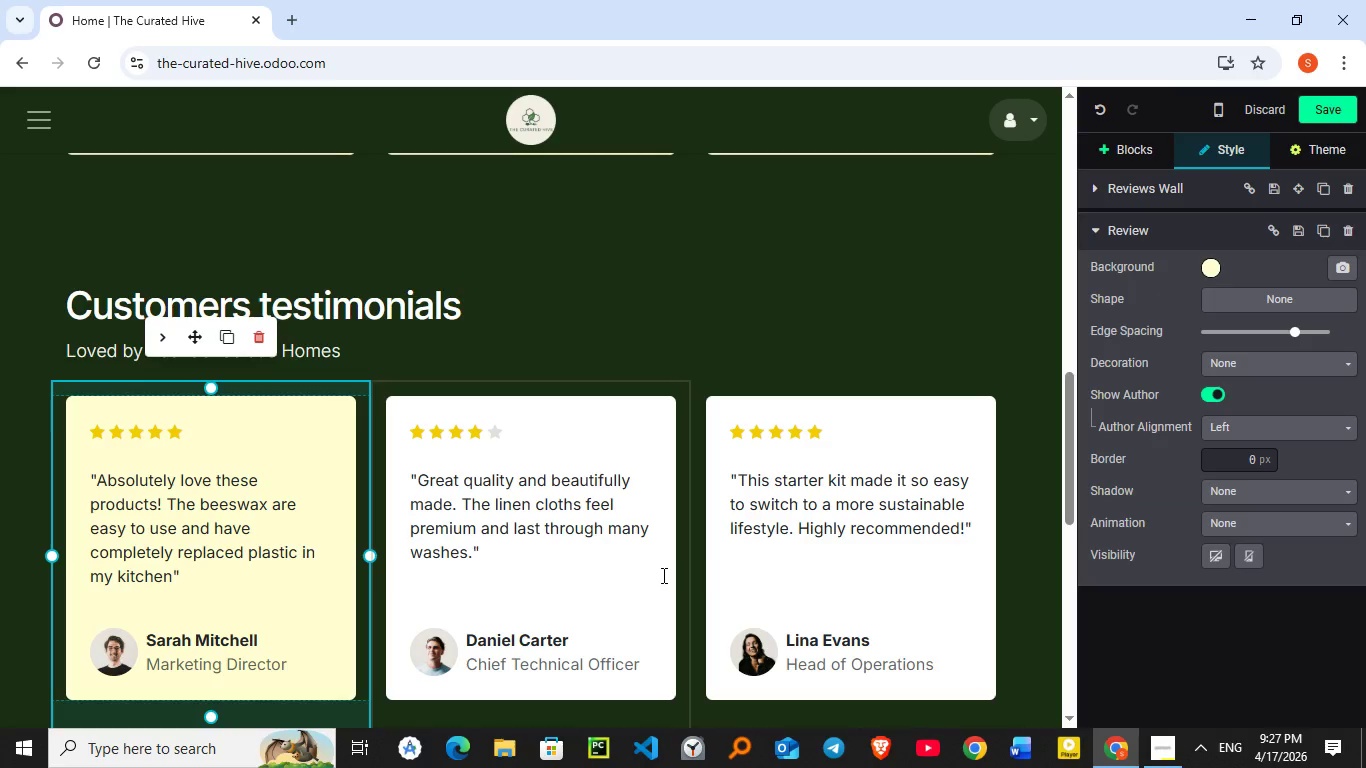 
left_click([649, 573])
 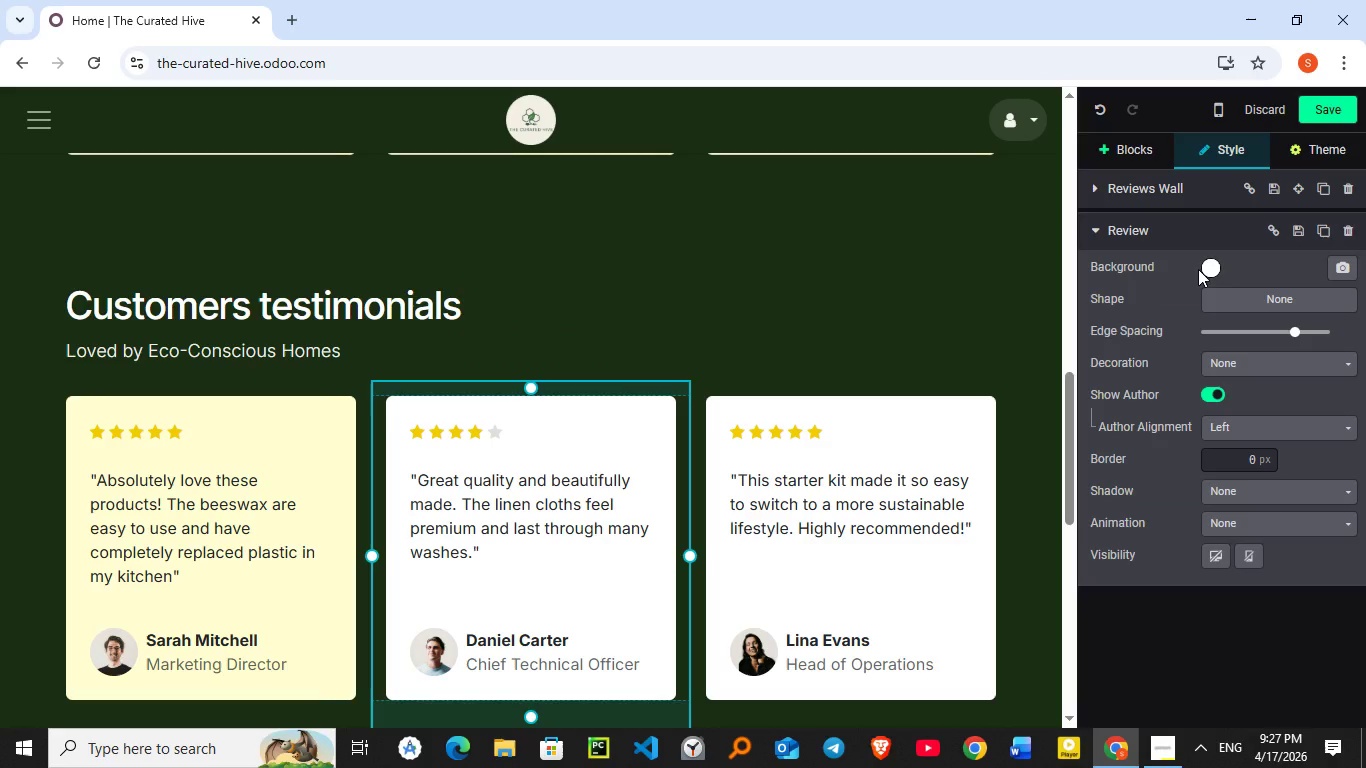 
left_click([1212, 263])
 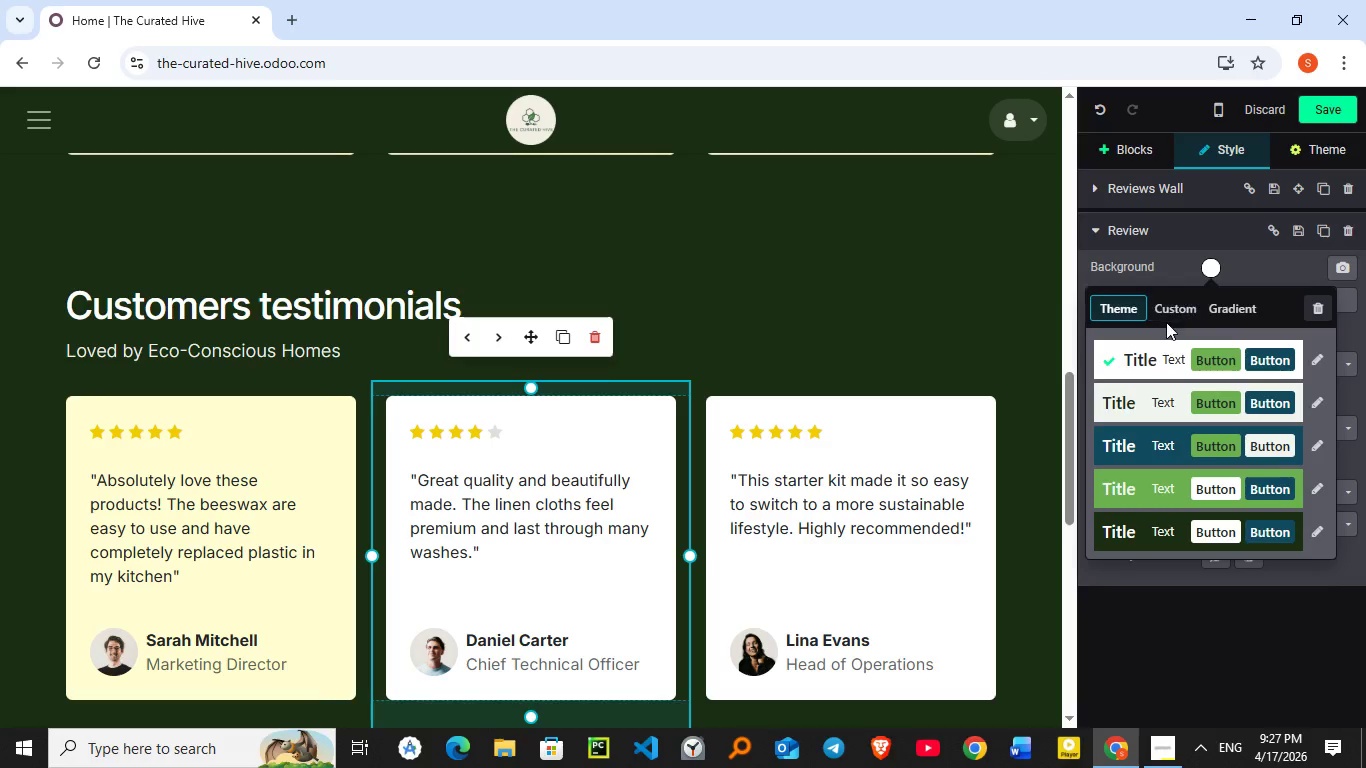 
left_click([1172, 311])
 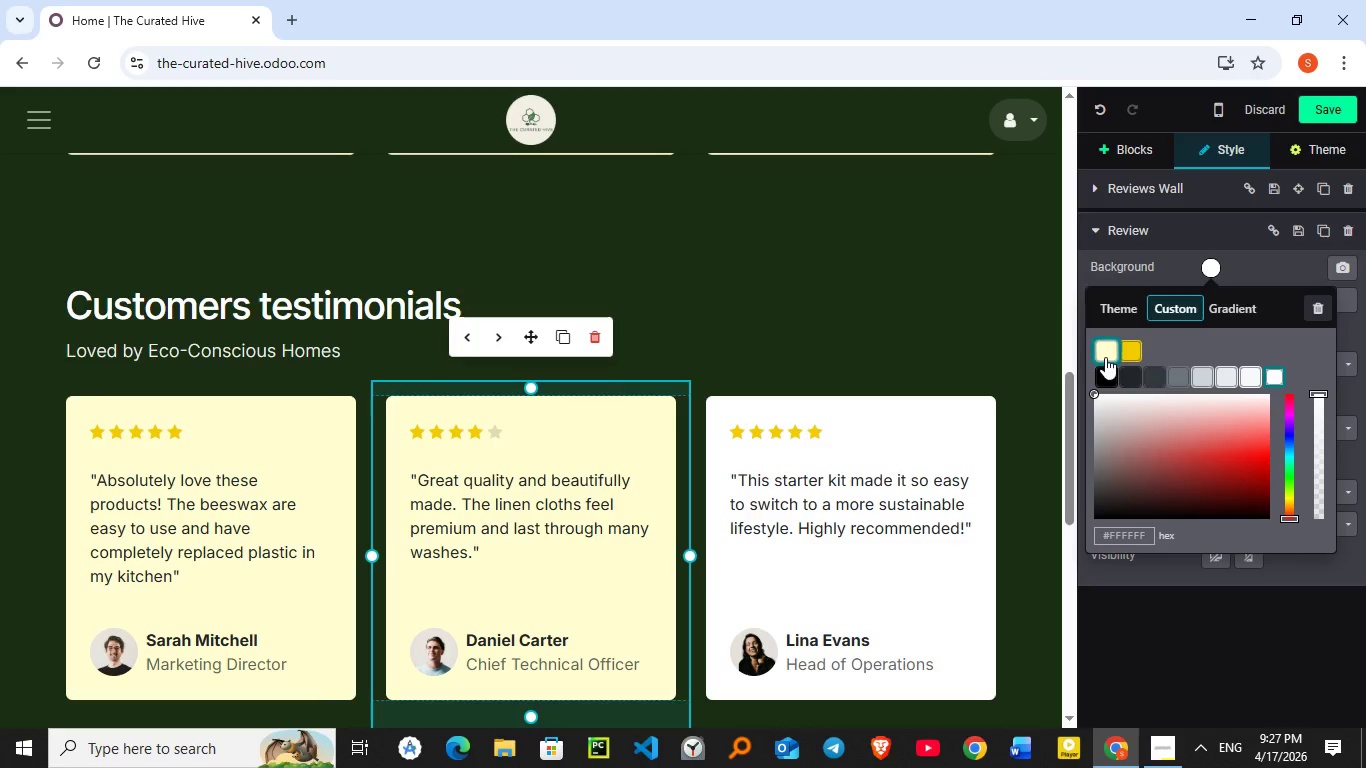 
left_click([1105, 357])
 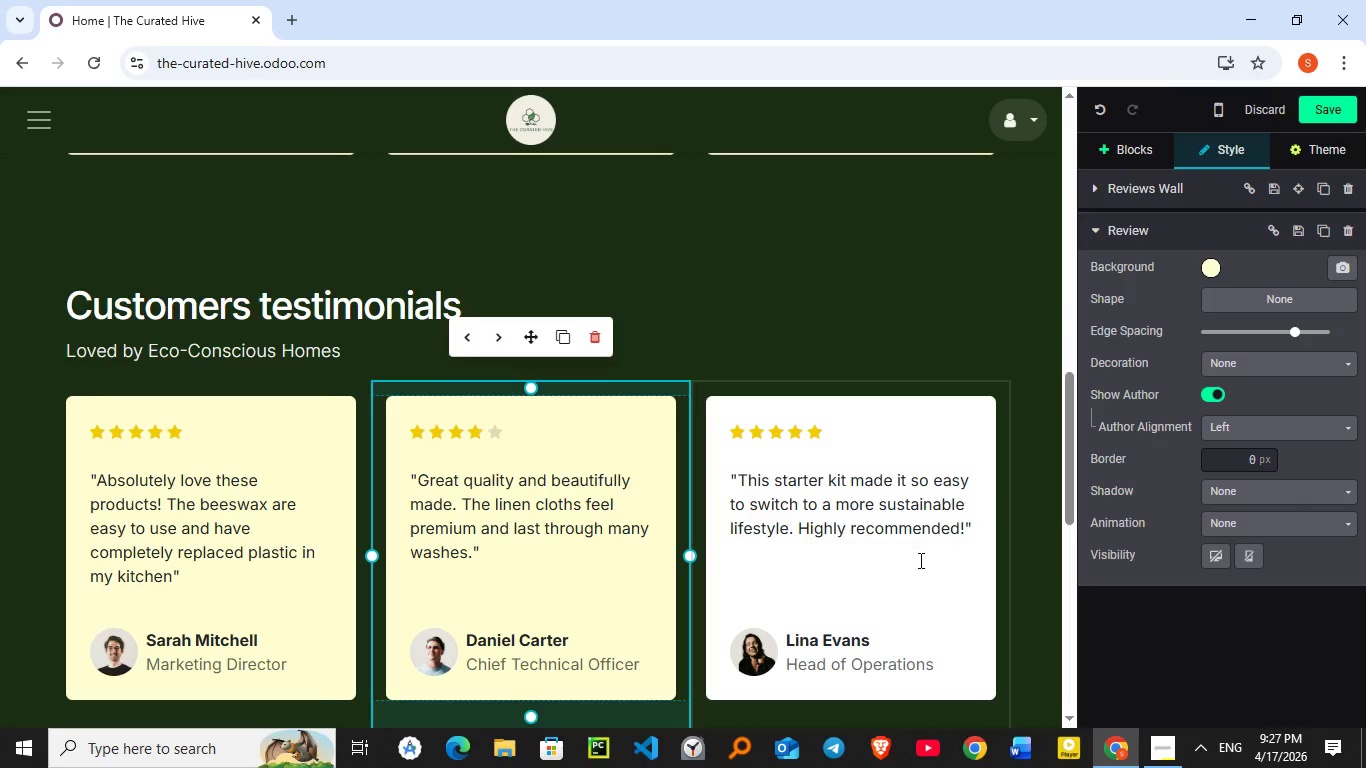 
left_click([919, 559])
 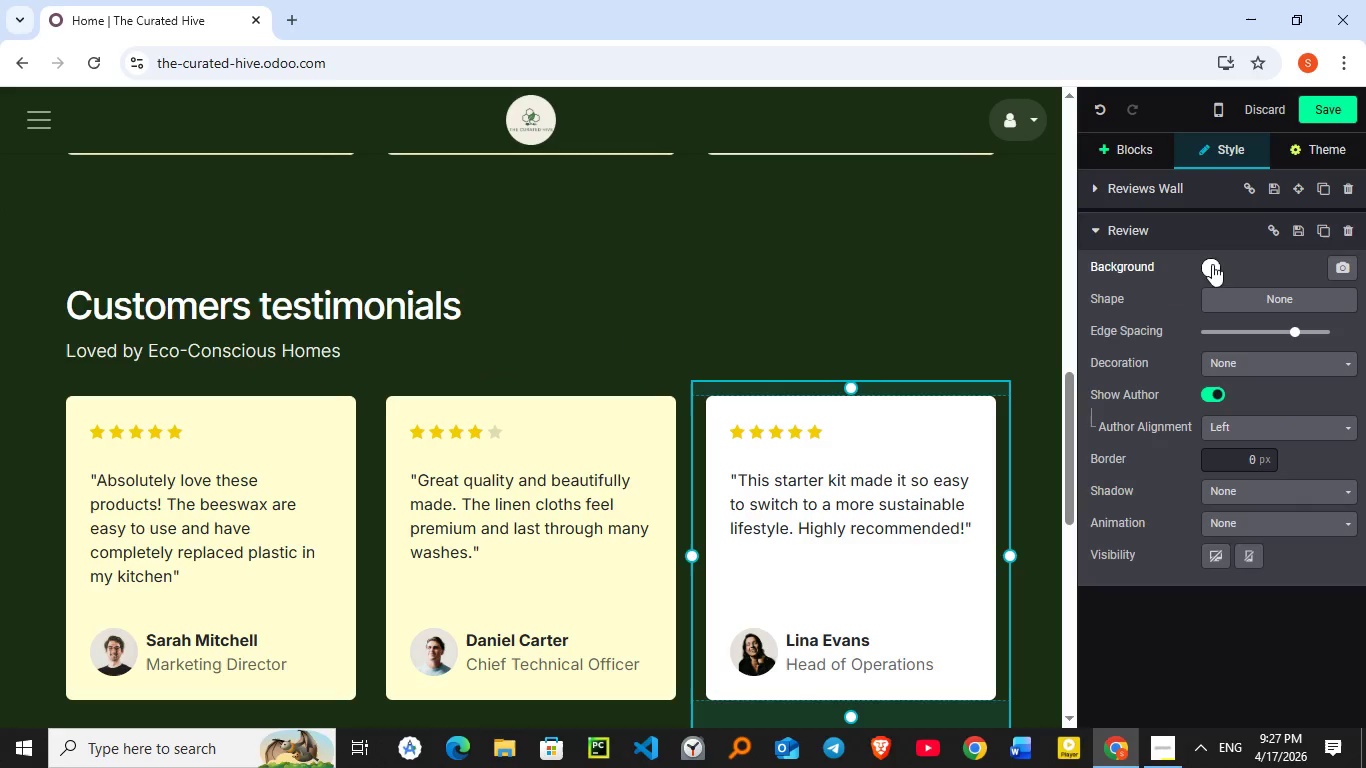 
left_click([1211, 267])
 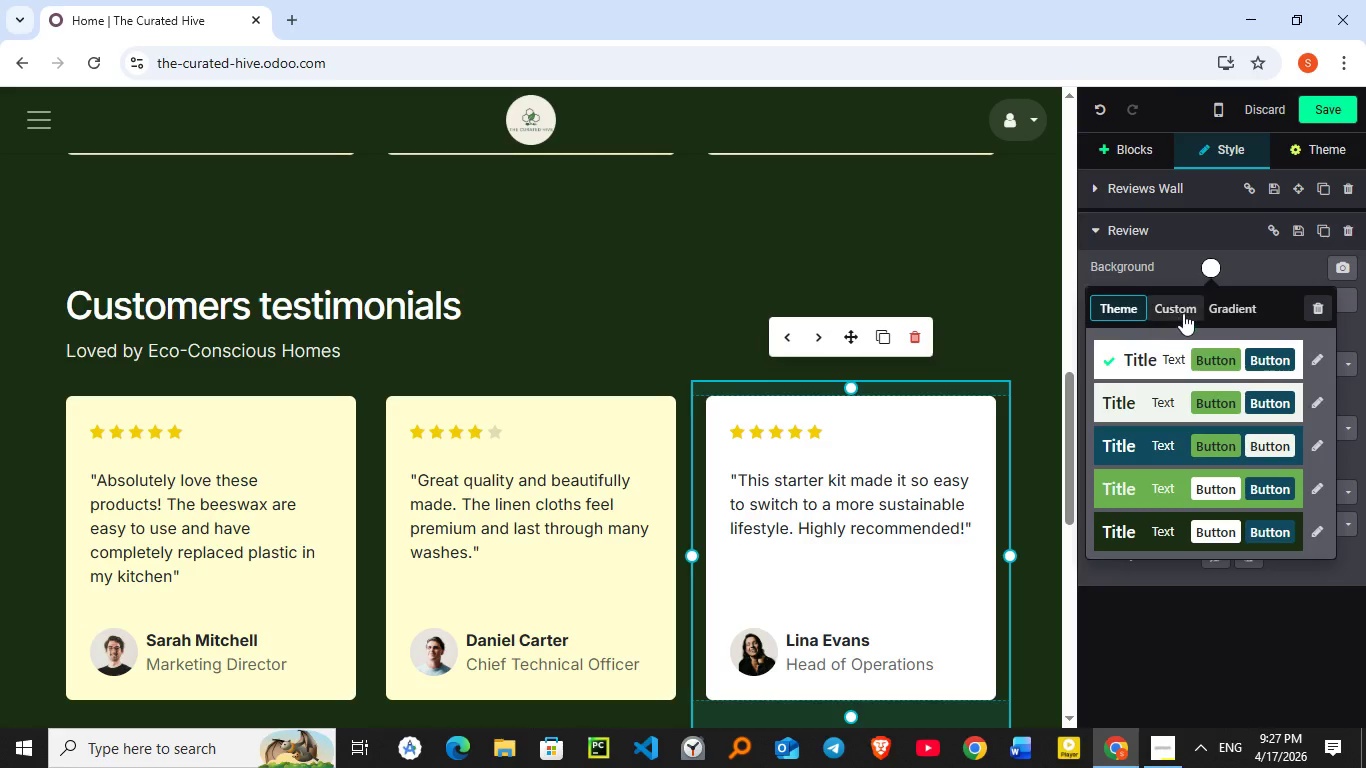 
left_click([1183, 312])
 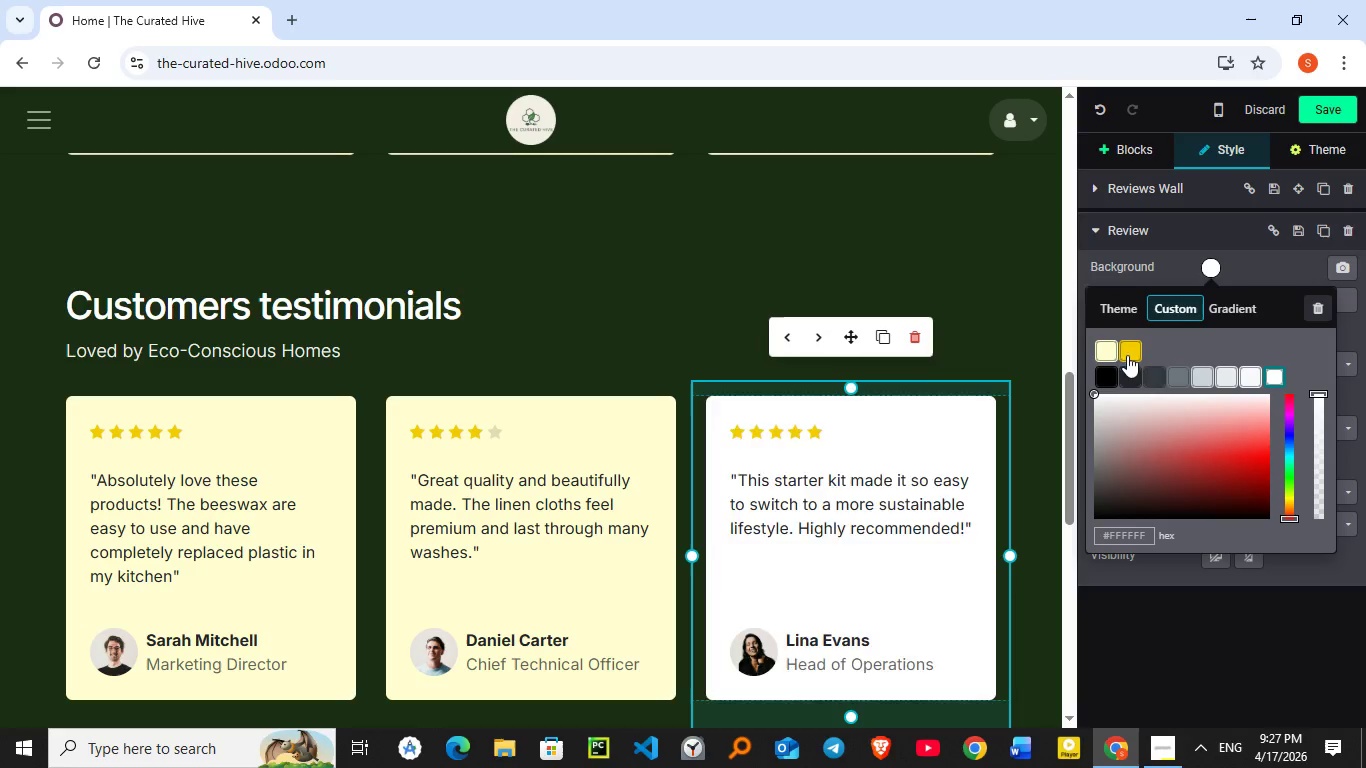 
left_click([1109, 359])
 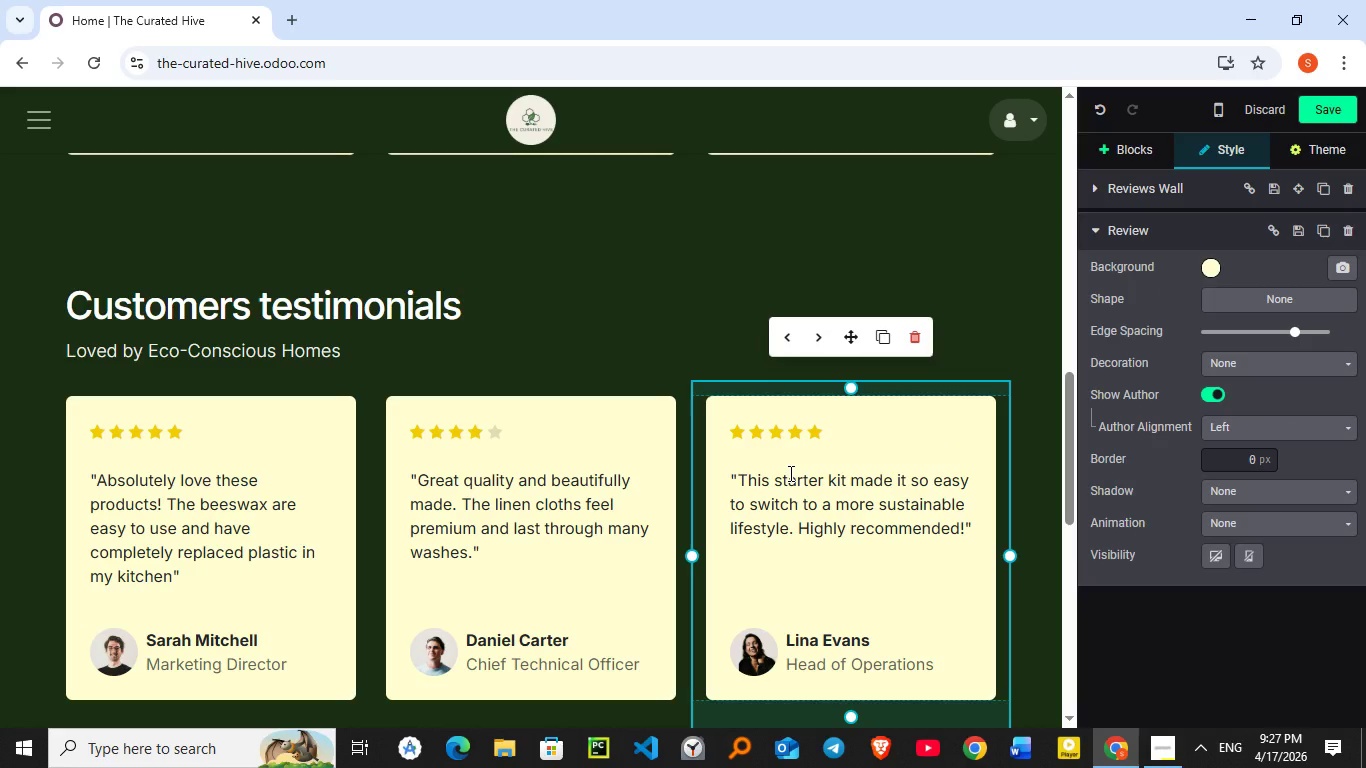 
scroll: coordinate [789, 473], scroll_direction: down, amount: 1.0
 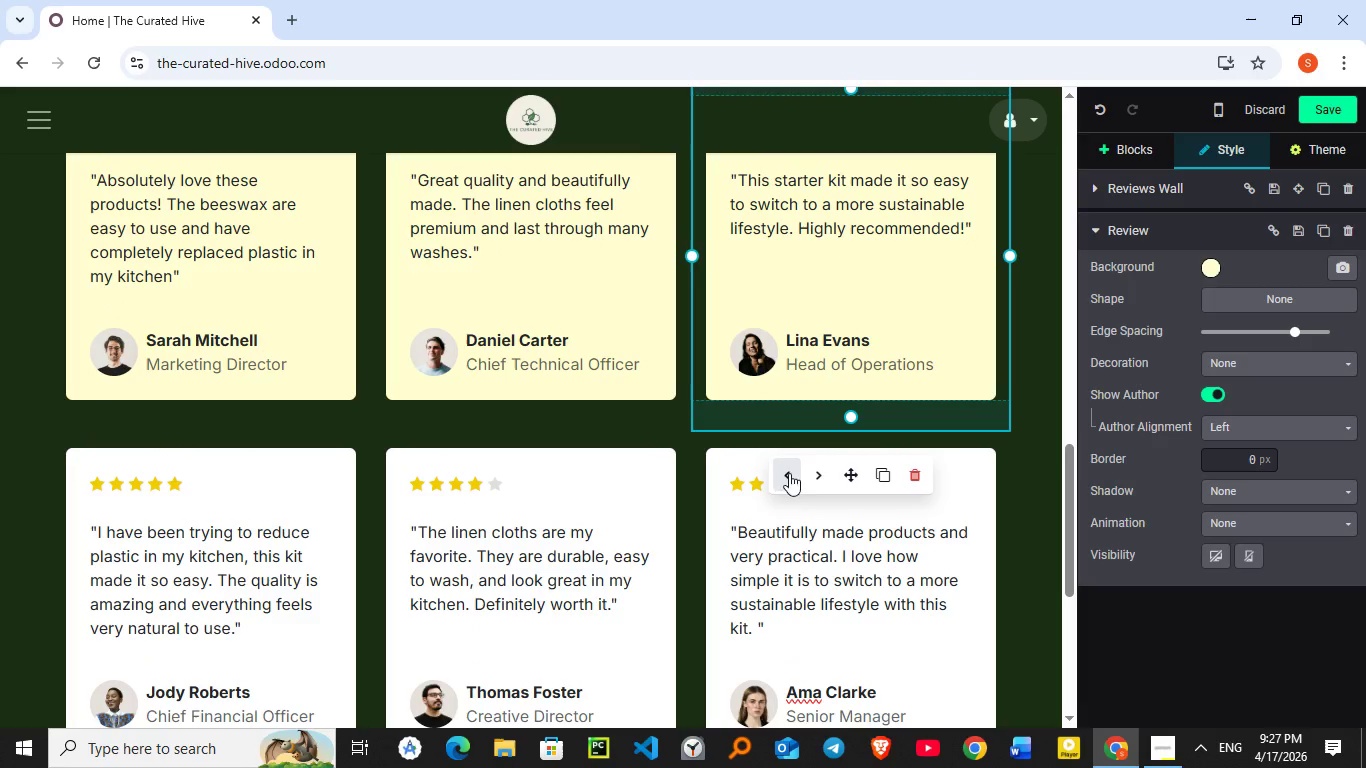 
left_click([330, 614])
 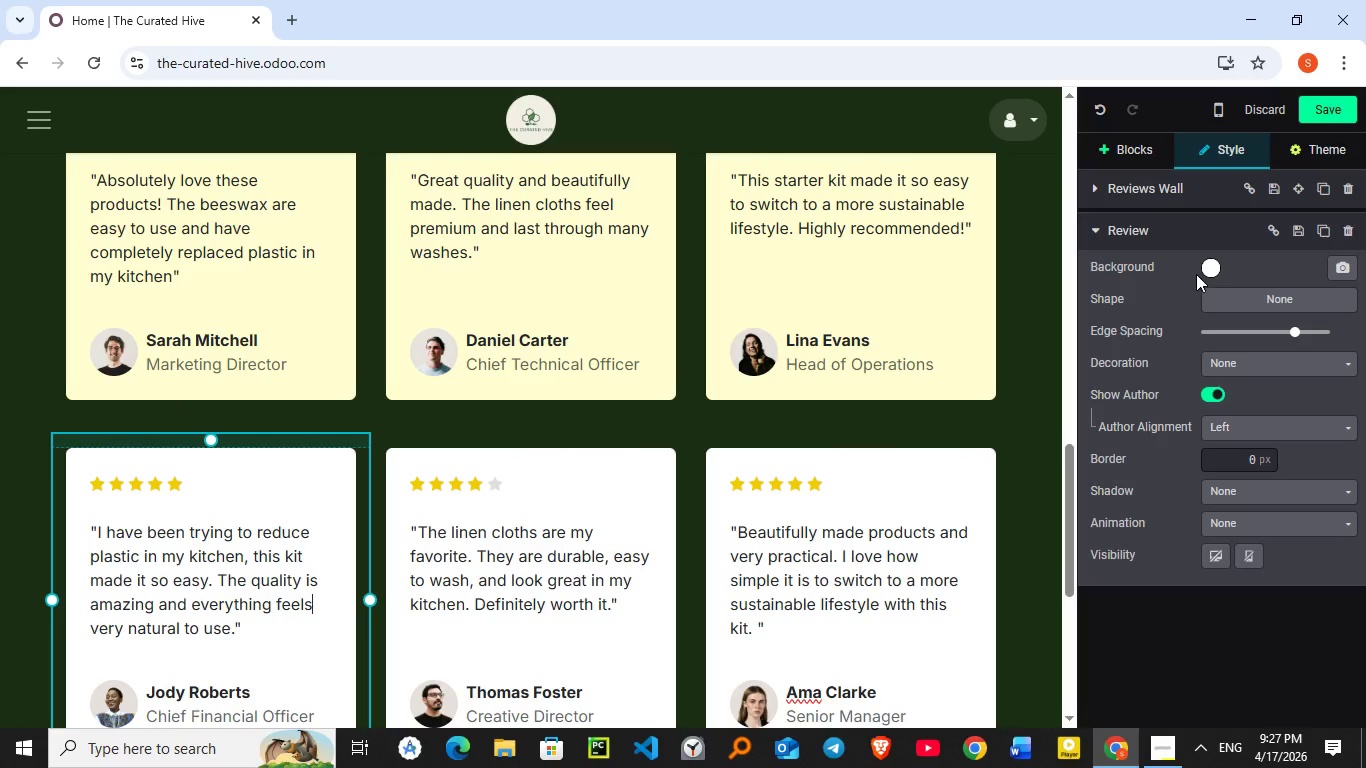 
left_click([1203, 267])
 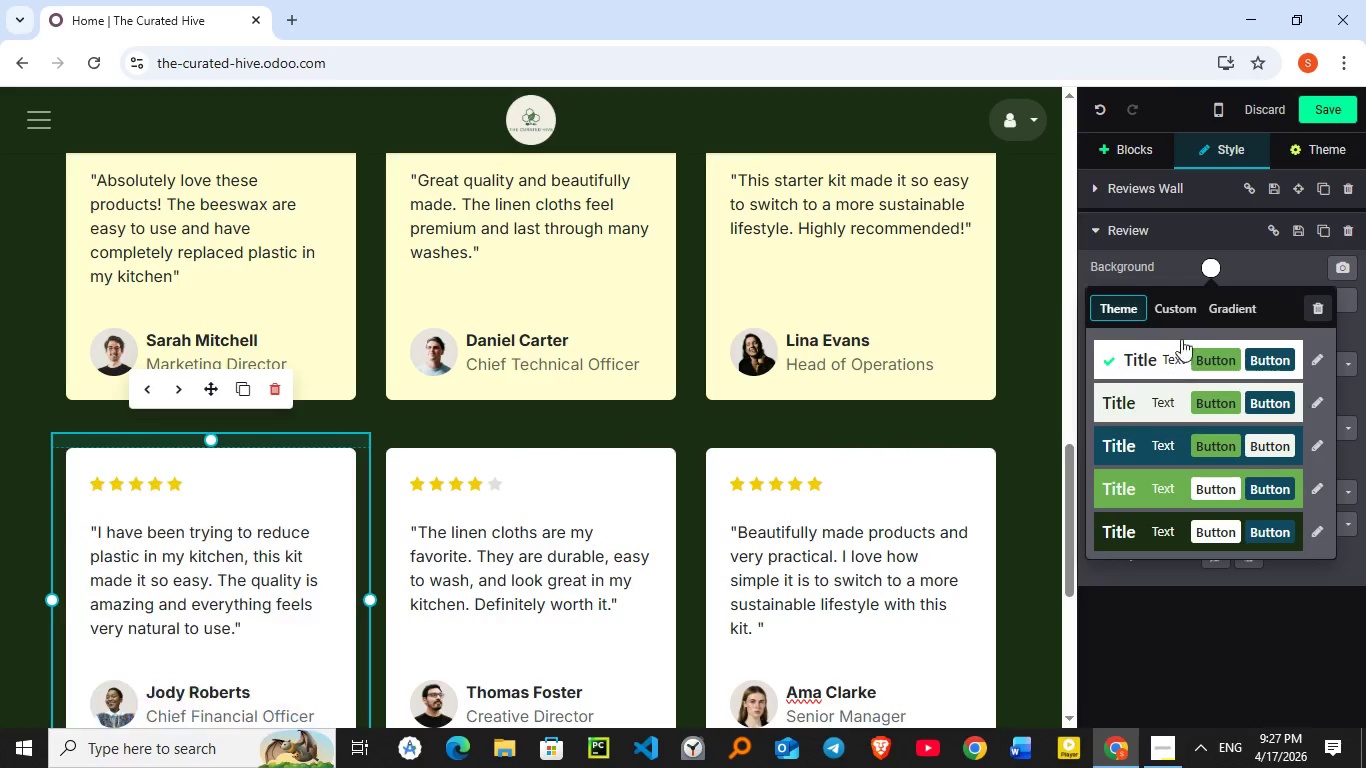 
left_click([1188, 302])
 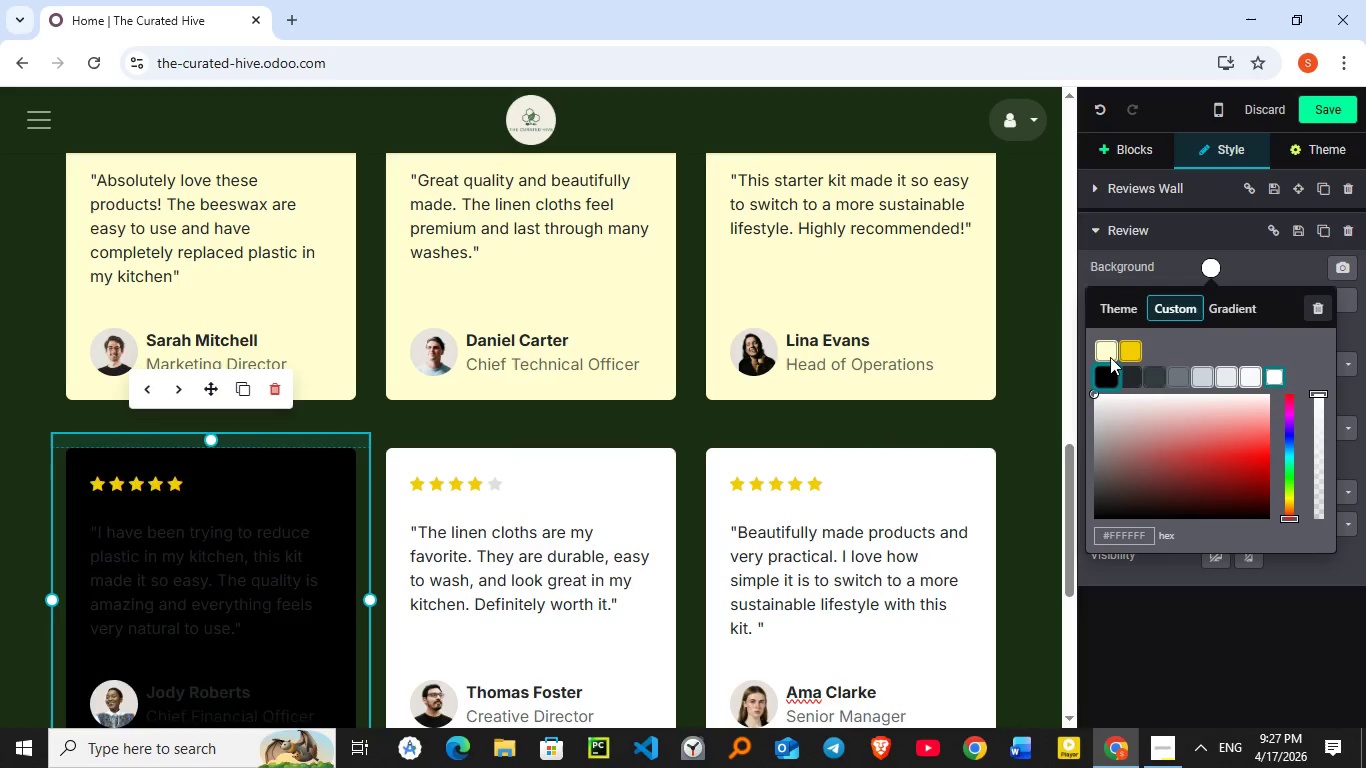 
left_click([1111, 353])
 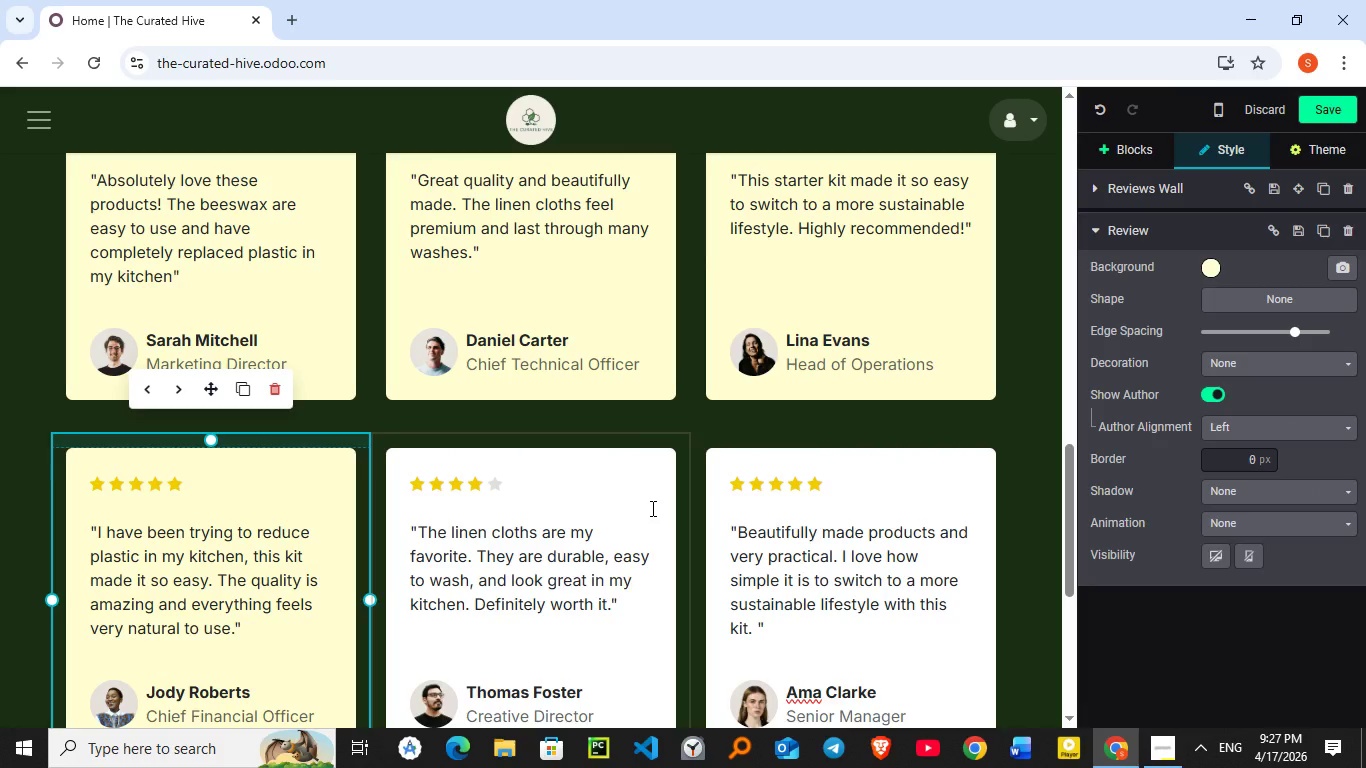 
scroll: coordinate [651, 508], scroll_direction: down, amount: 2.0
 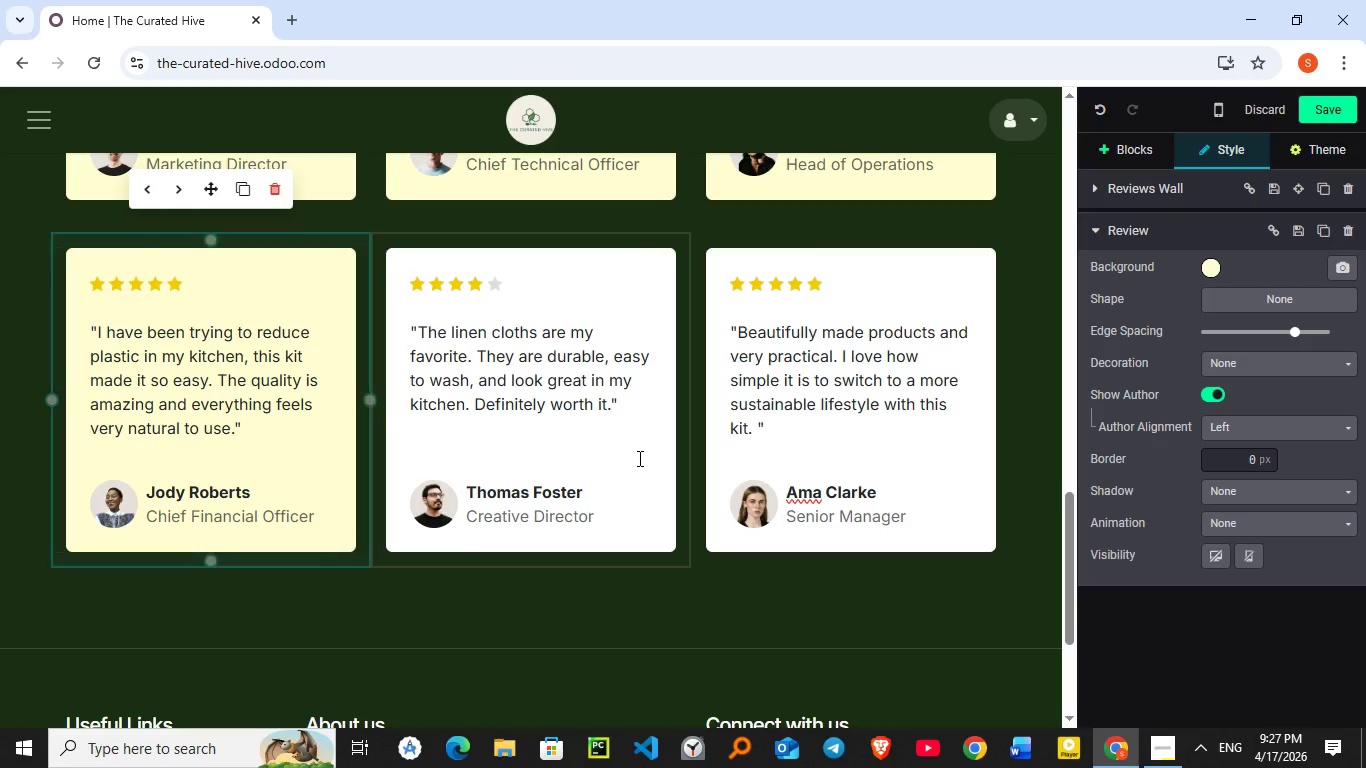 
left_click([638, 458])
 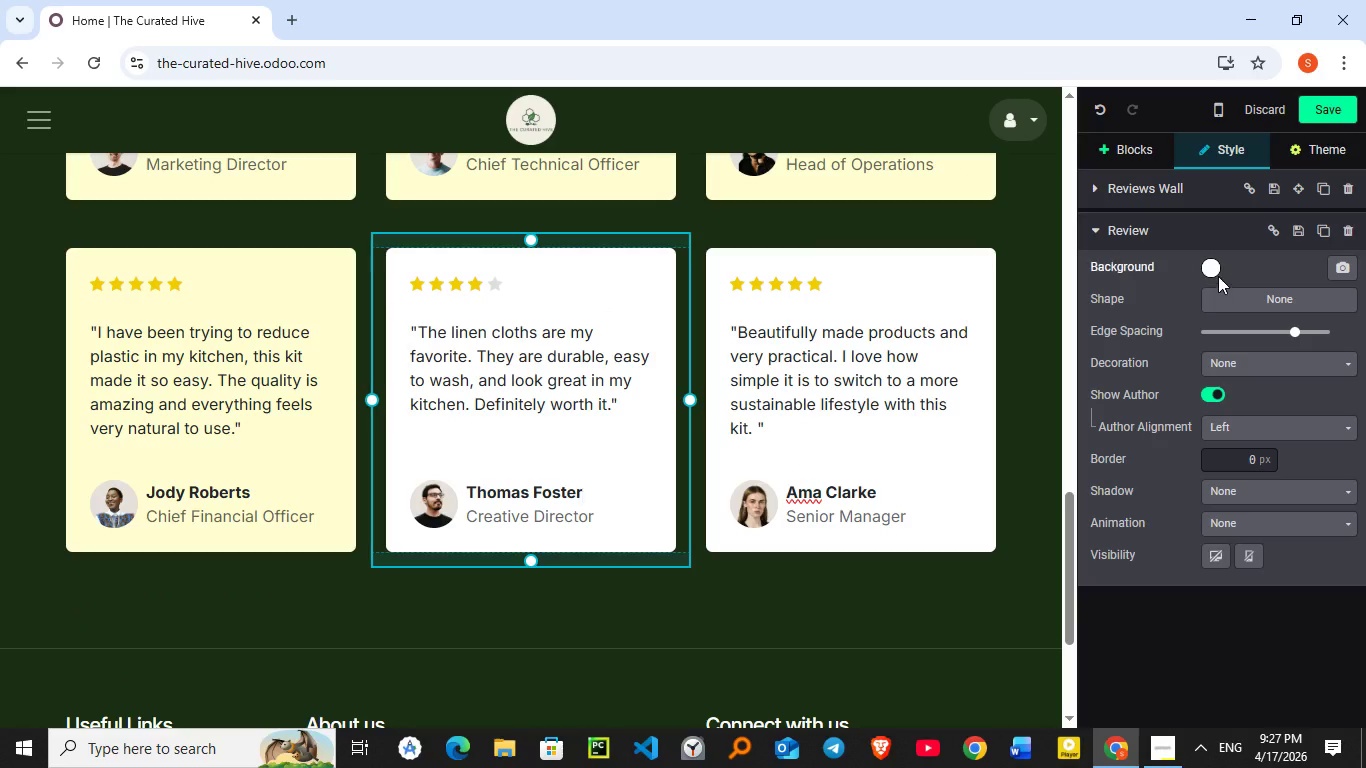 
left_click([1220, 270])
 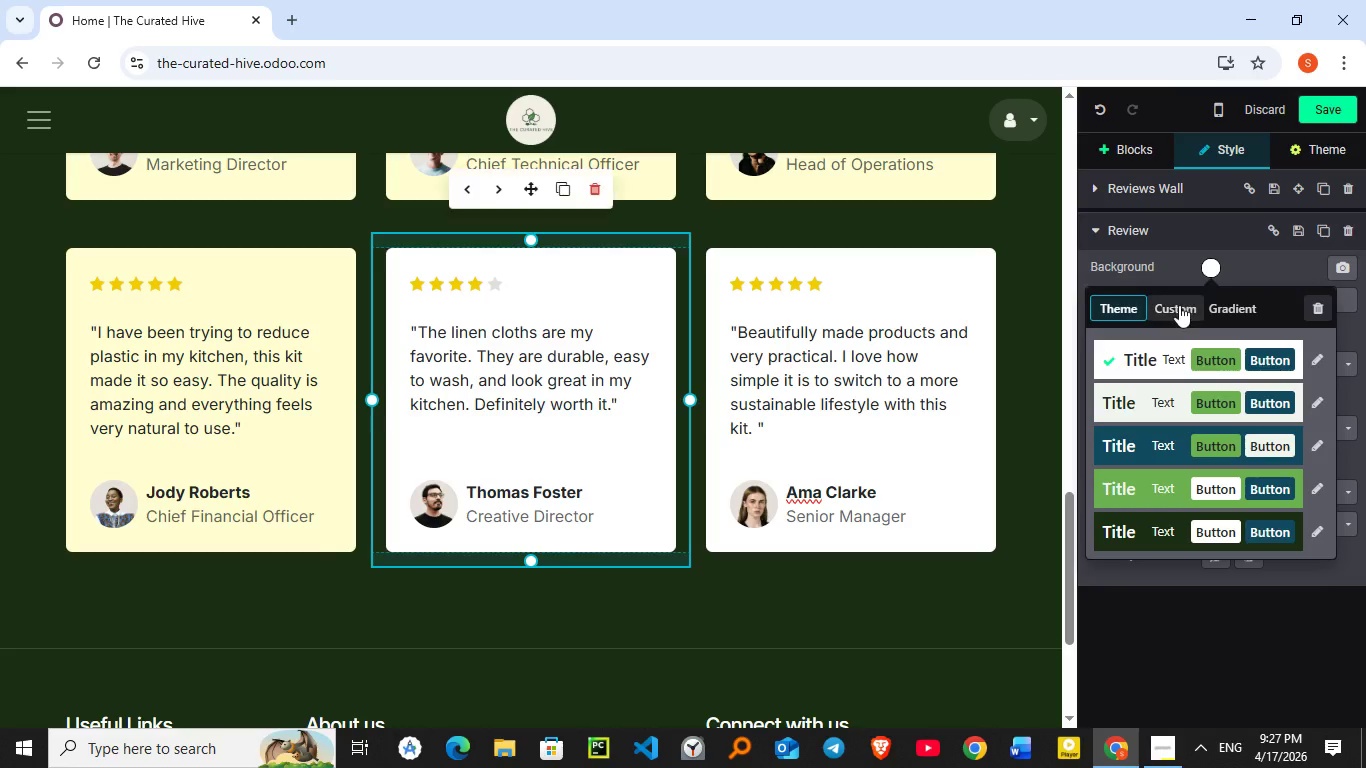 
left_click([1179, 305])
 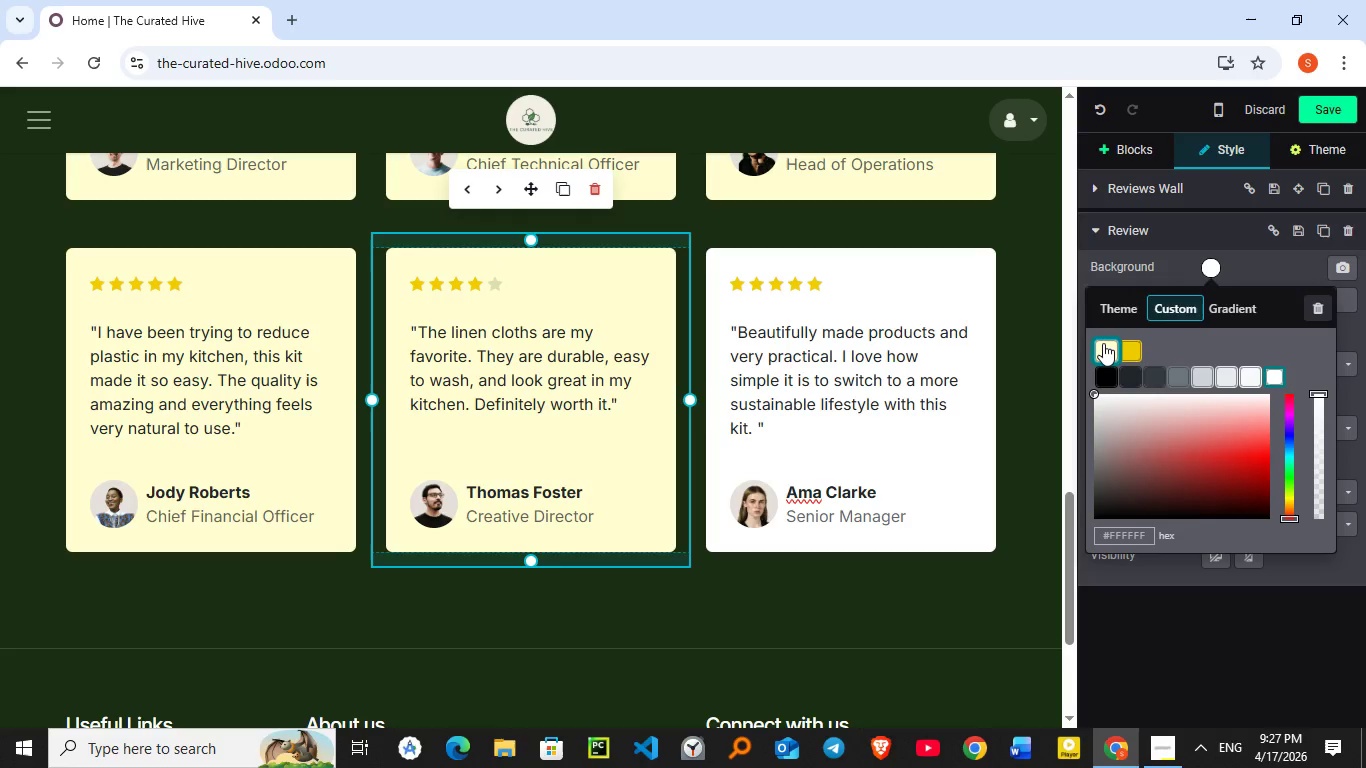 
left_click([1103, 344])
 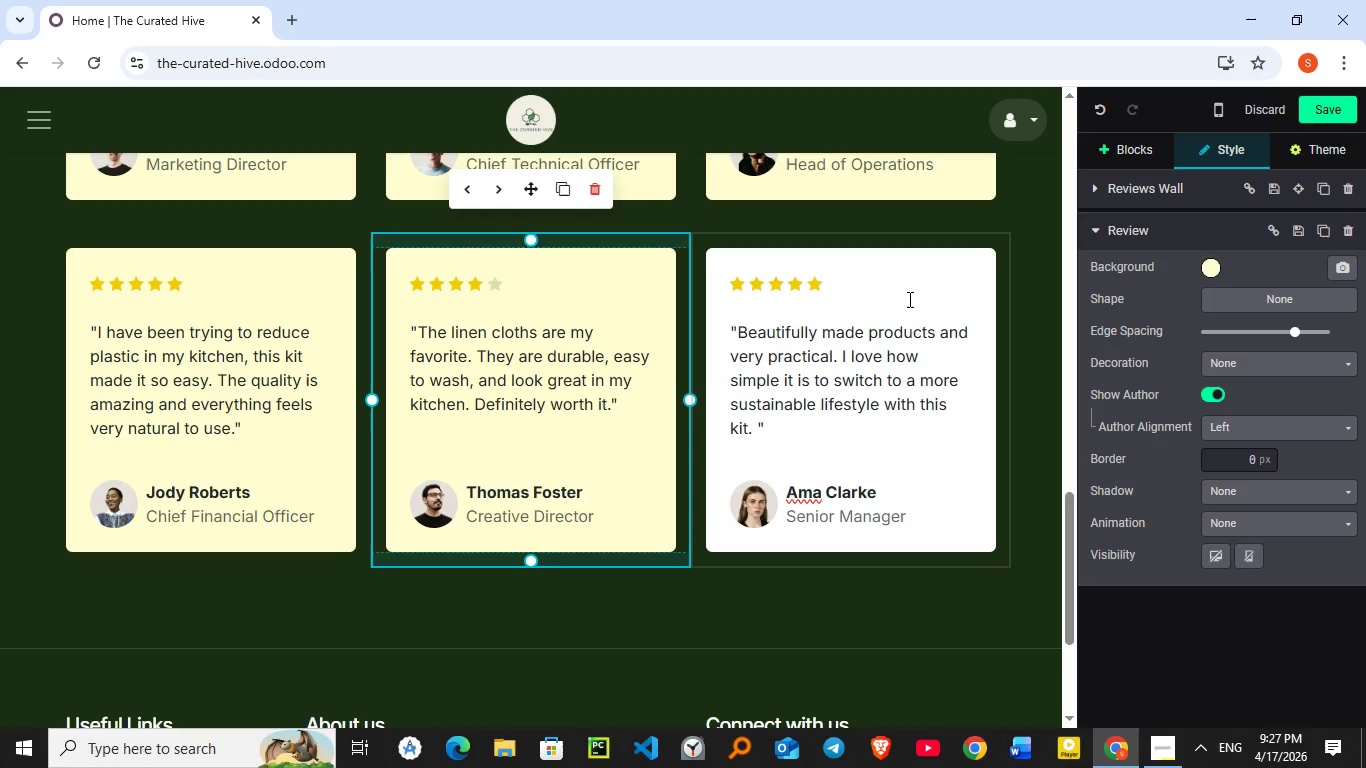 
left_click([908, 299])
 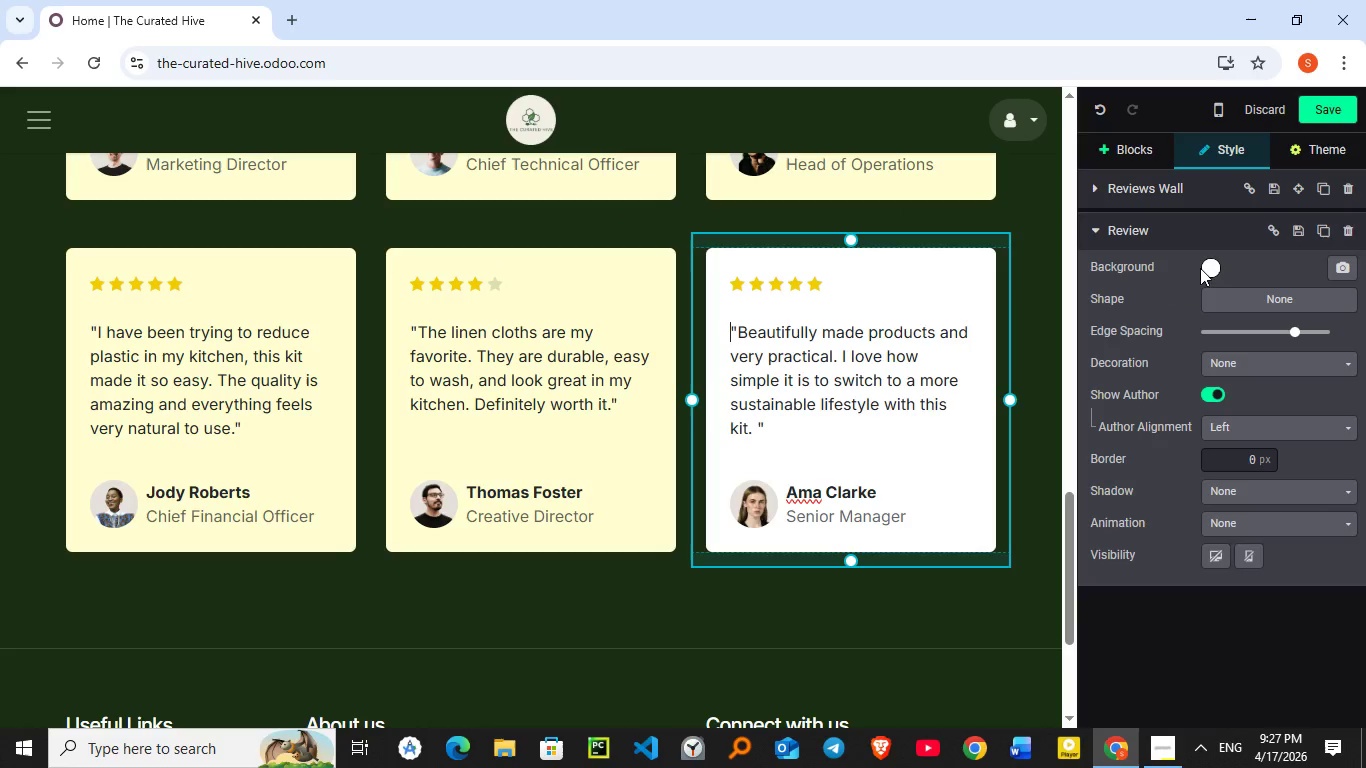 
left_click([1213, 268])
 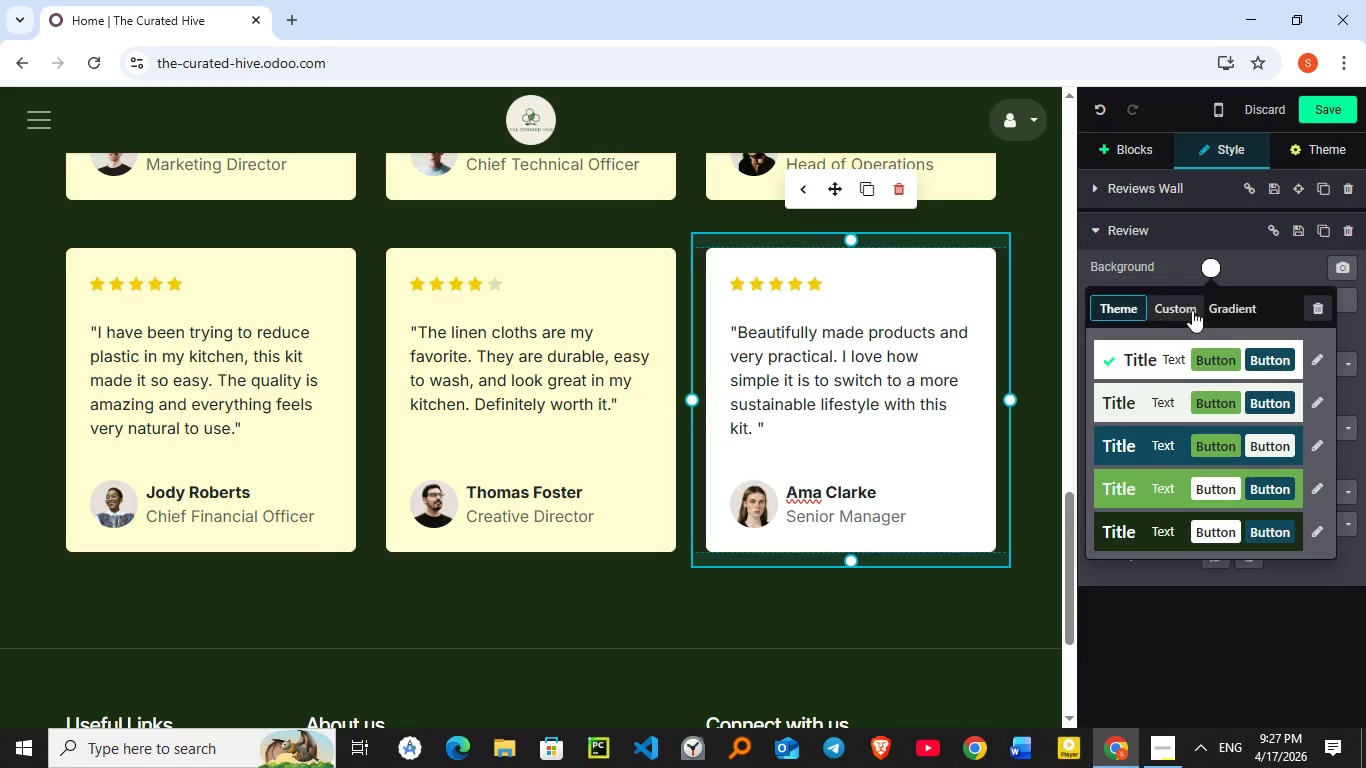 
left_click([1196, 304])
 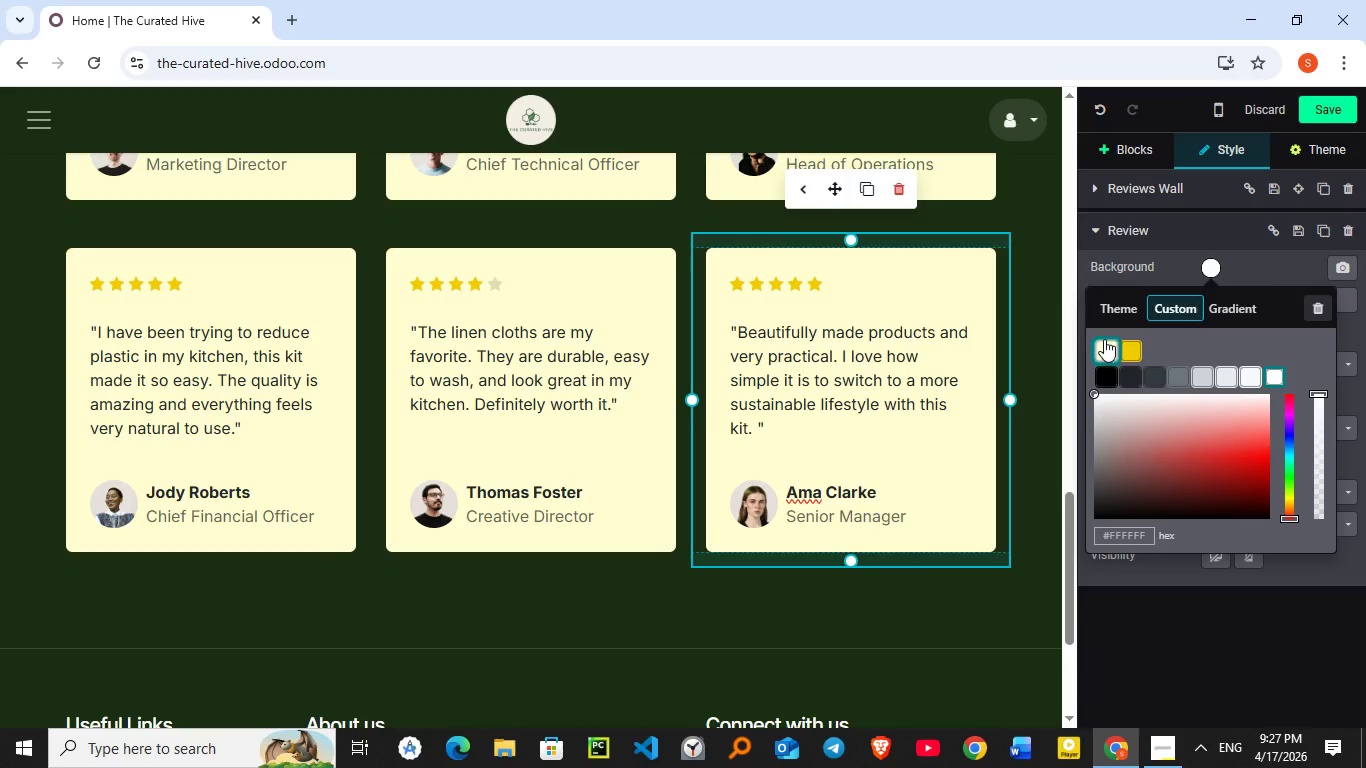 
left_click([1105, 339])
 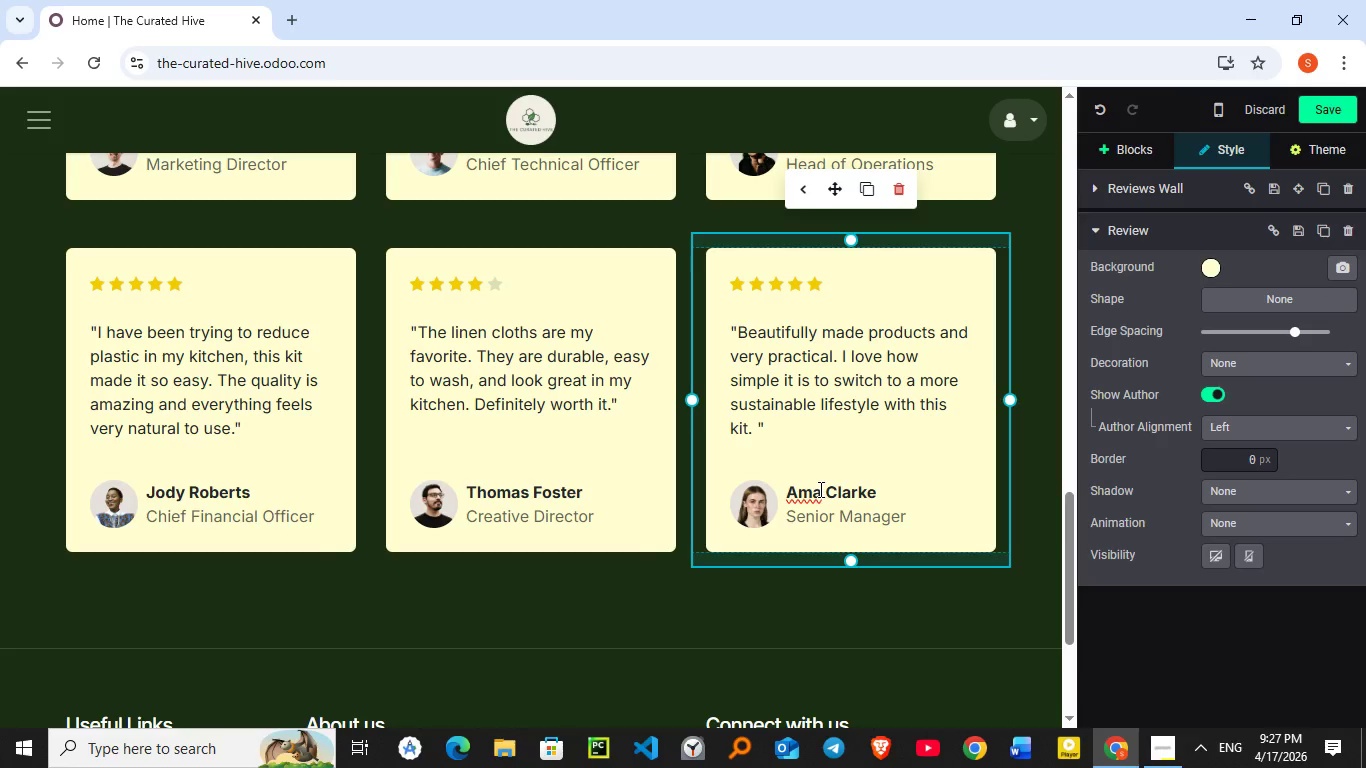 
wait(6.09)
 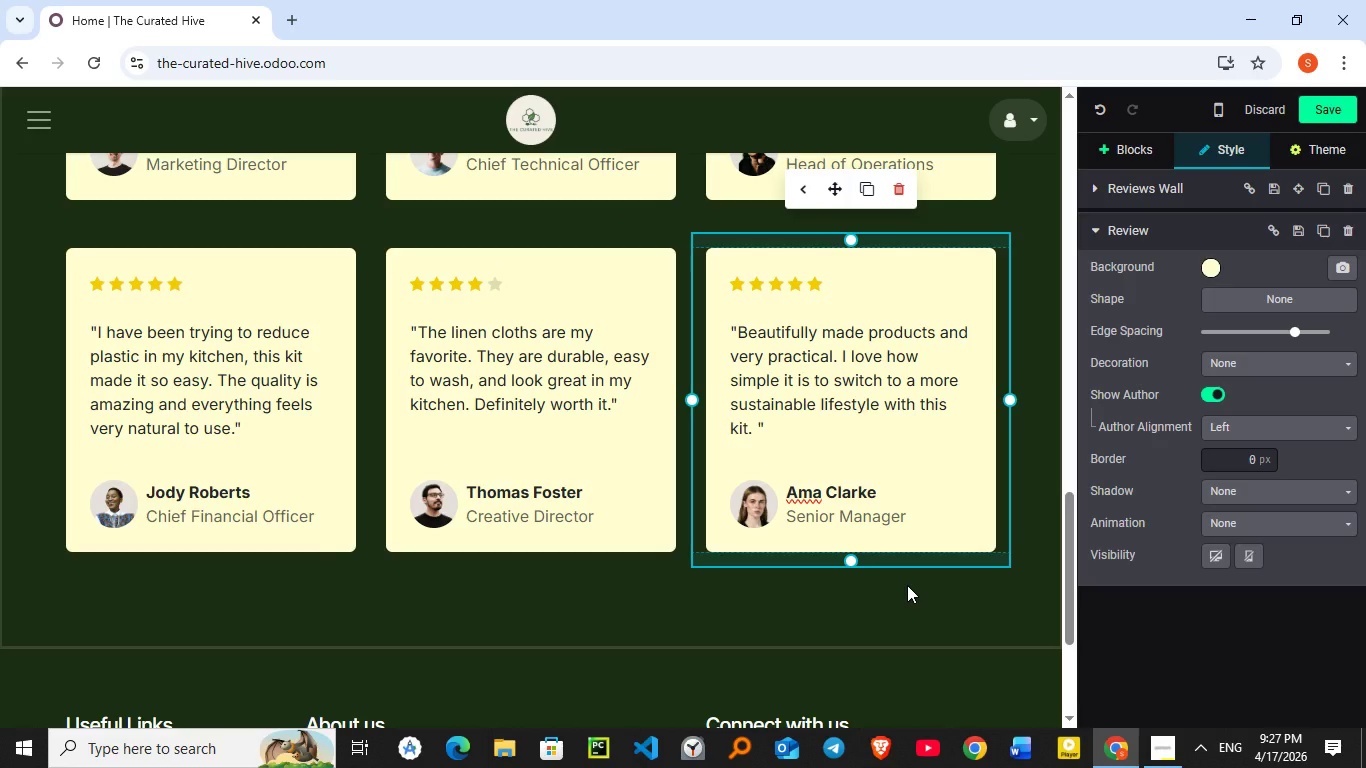 
left_click([814, 498])
 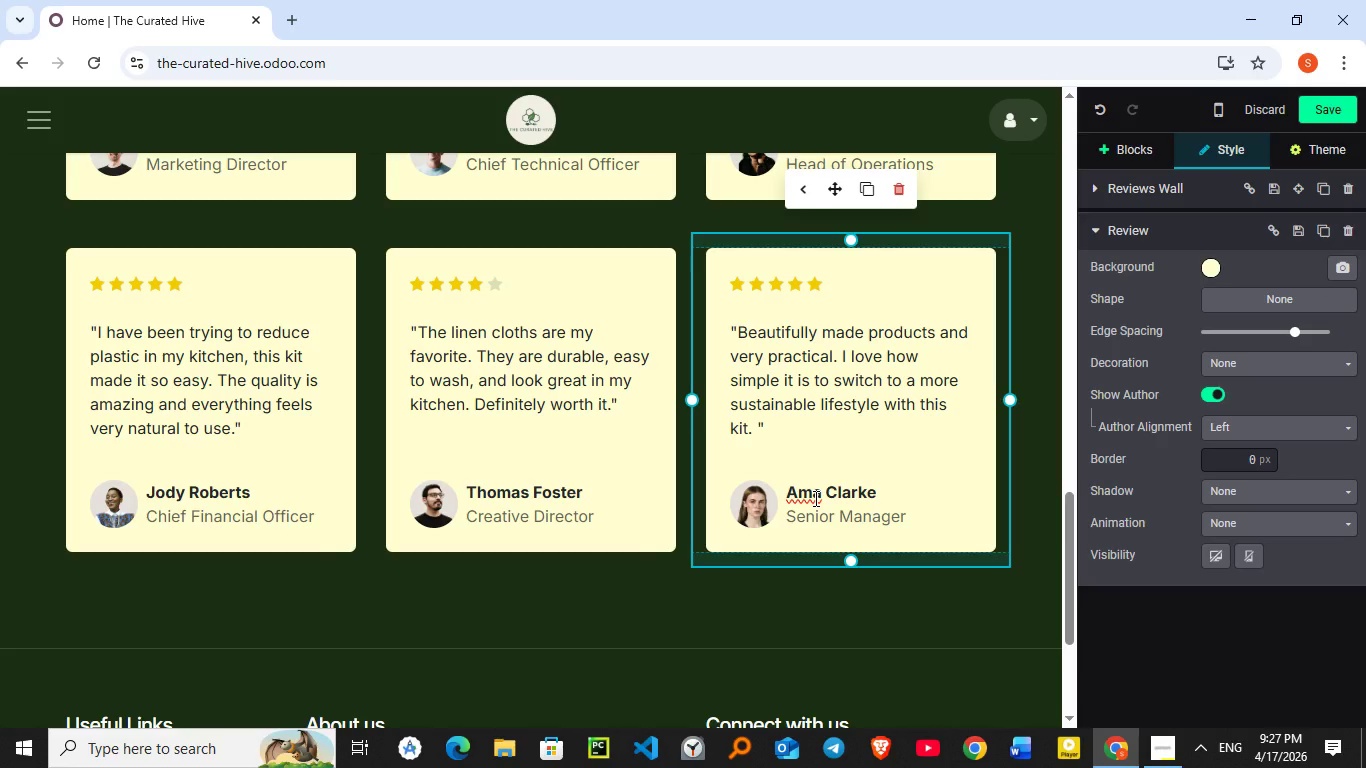 
key(ArrowRight)
 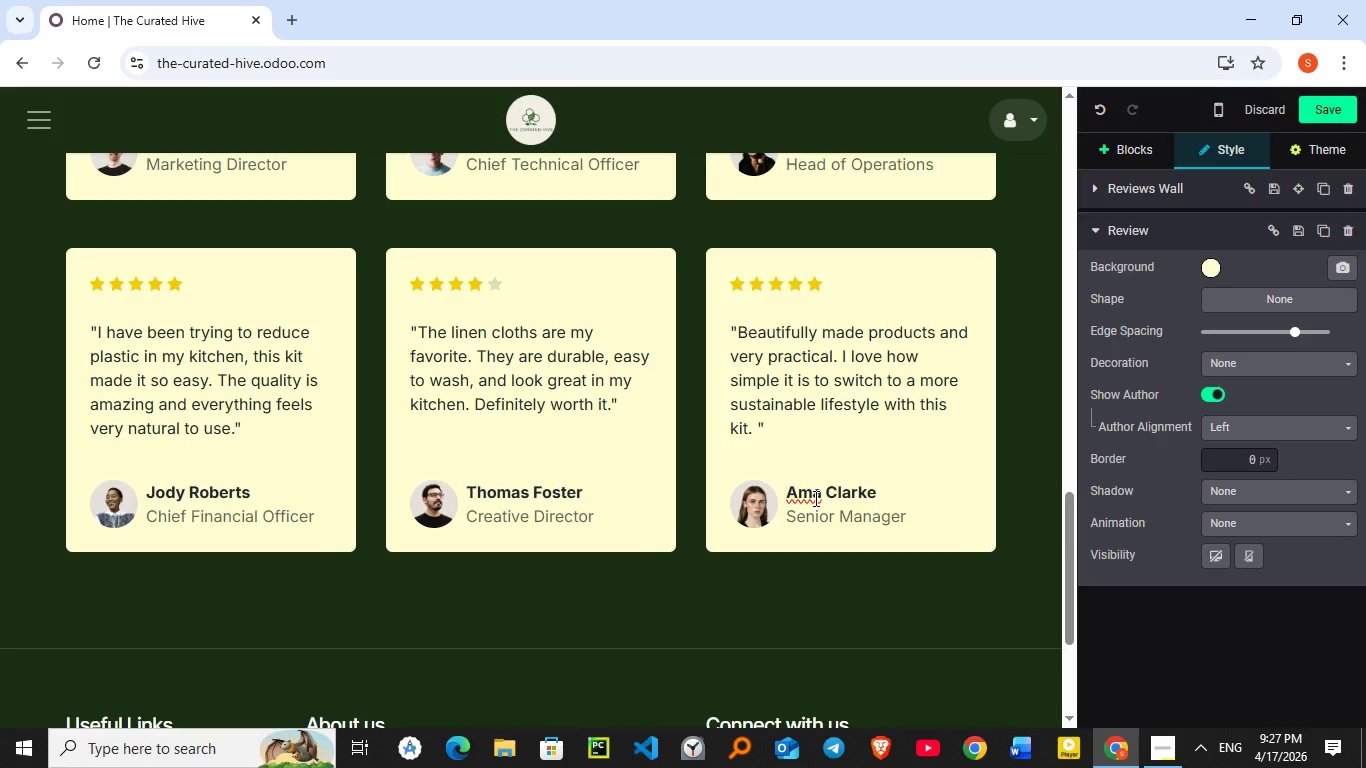 
key(Backspace)
 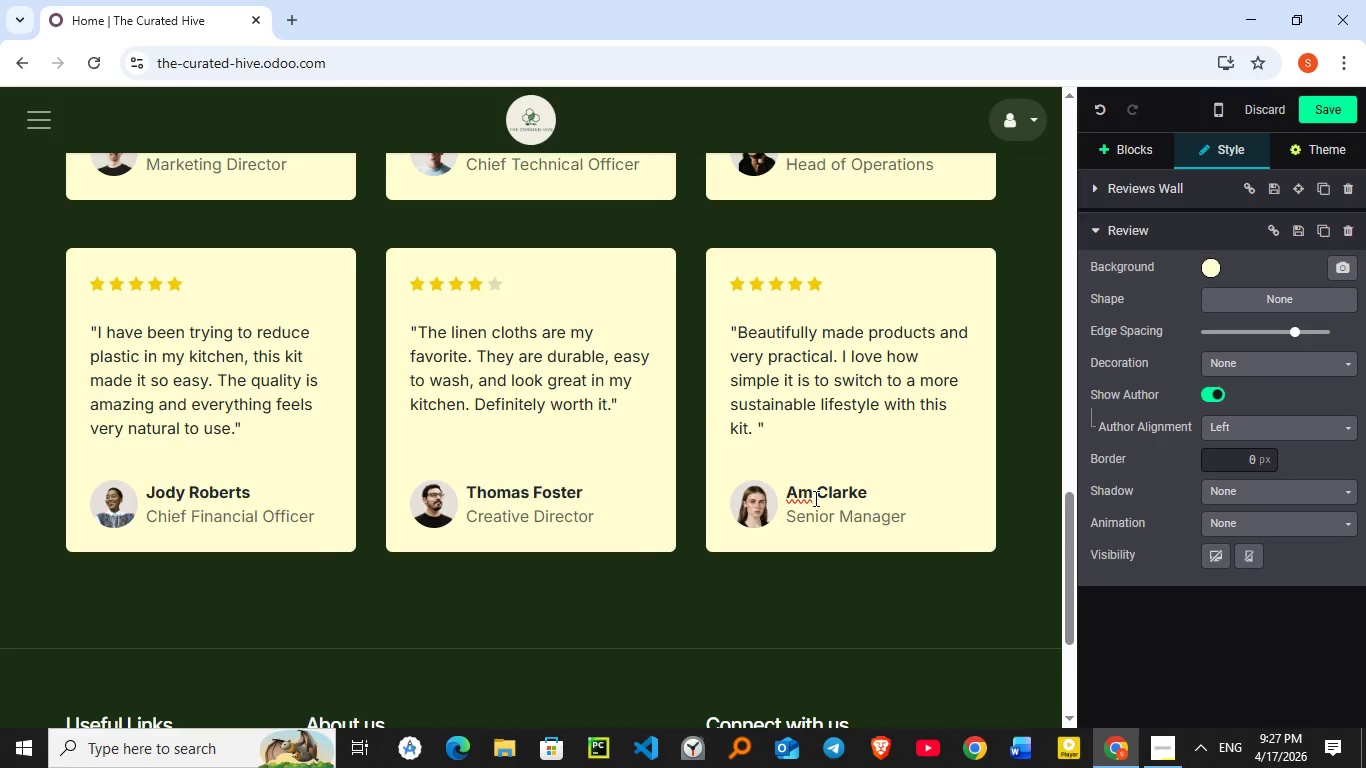 
key(I)
 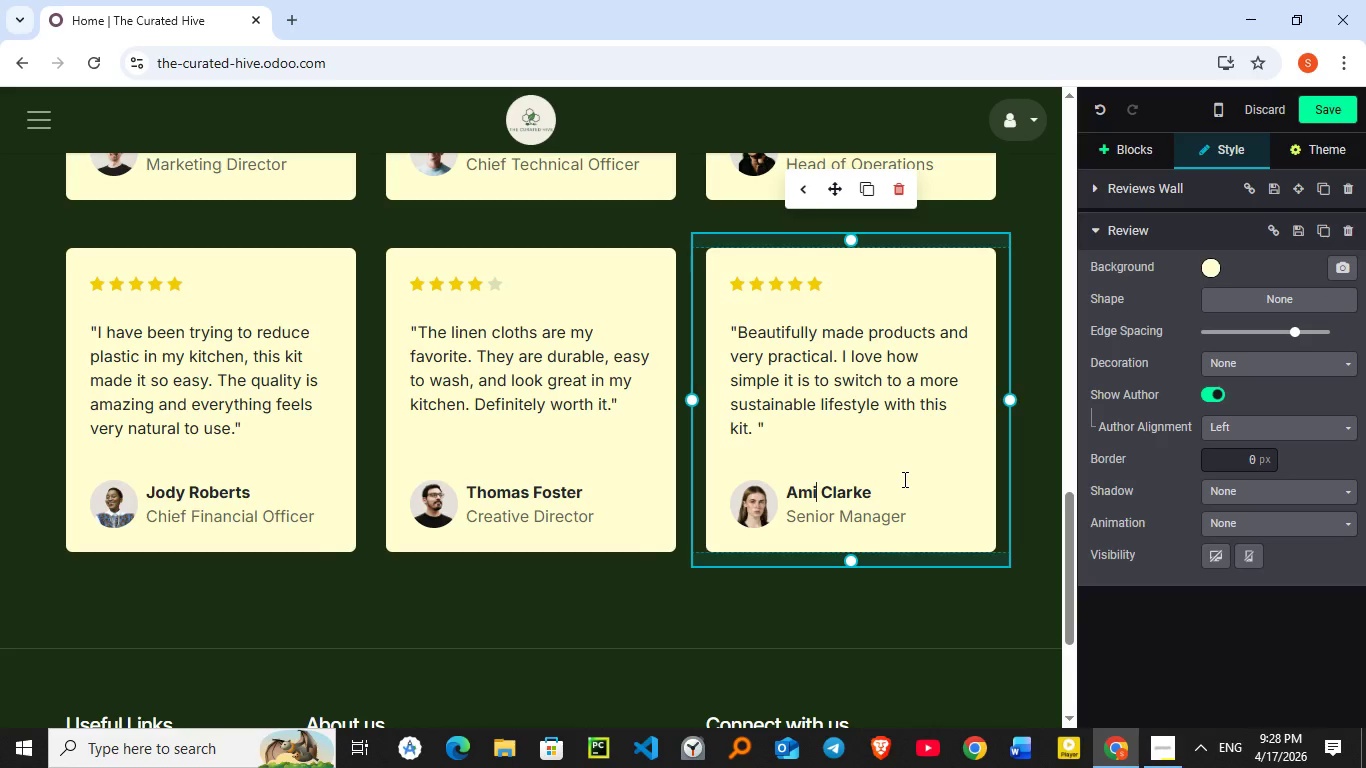 
wait(11.69)
 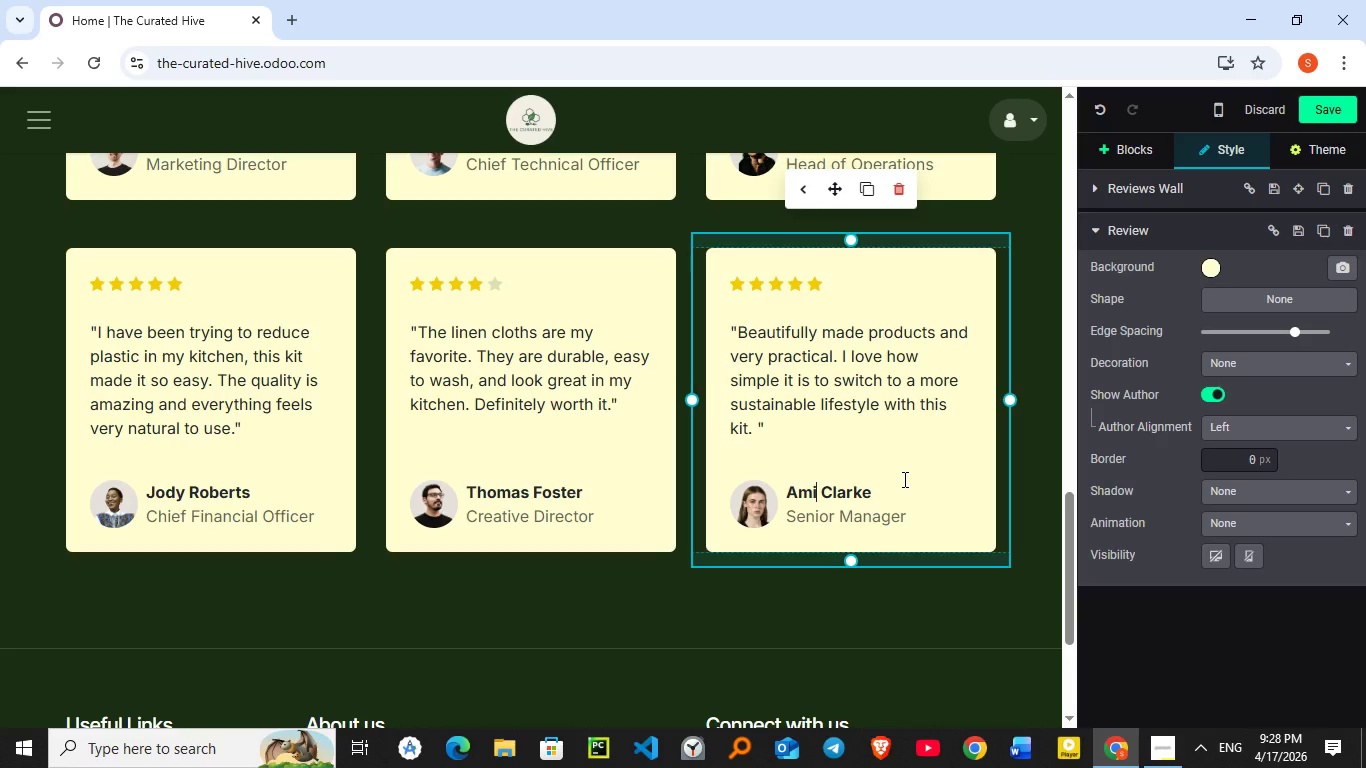 
scroll: coordinate [903, 479], scroll_direction: up, amount: 2.0
 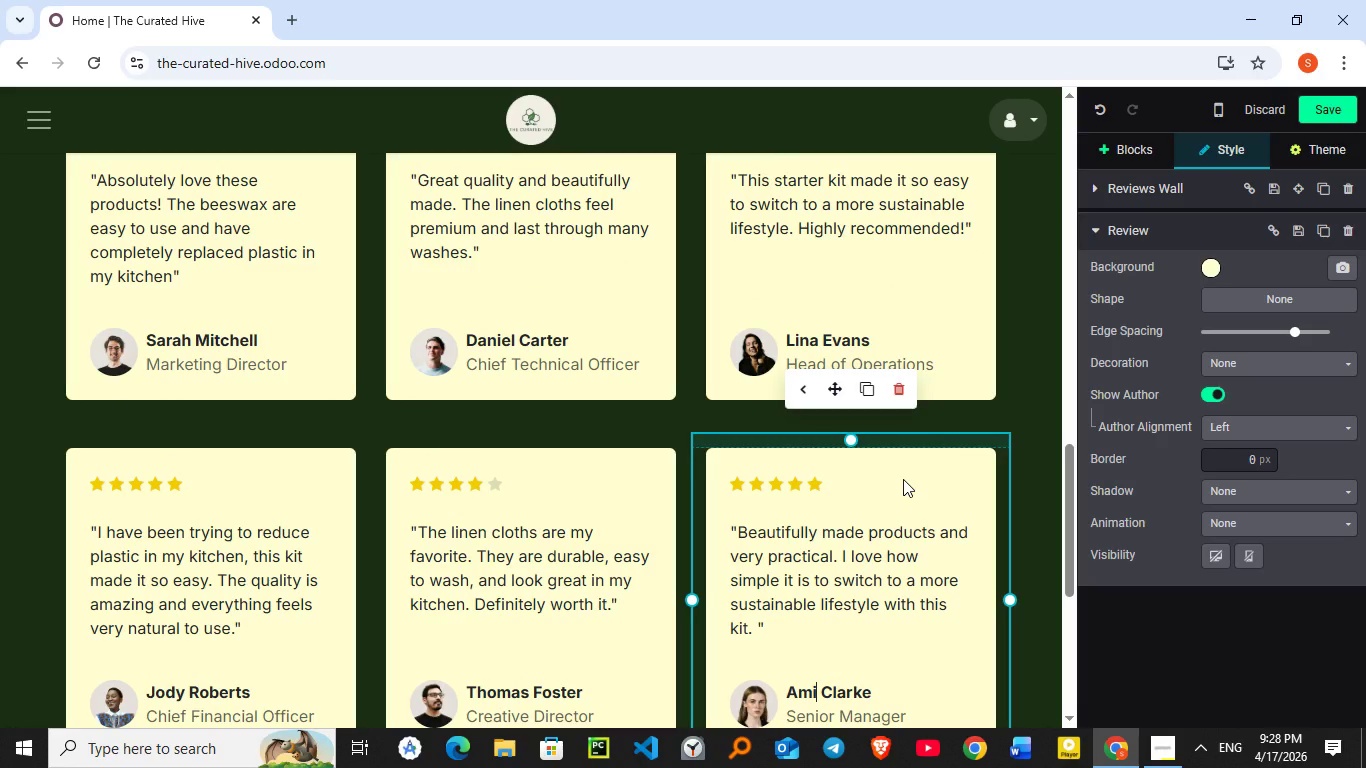 
scroll: coordinate [903, 479], scroll_direction: down, amount: 2.0
 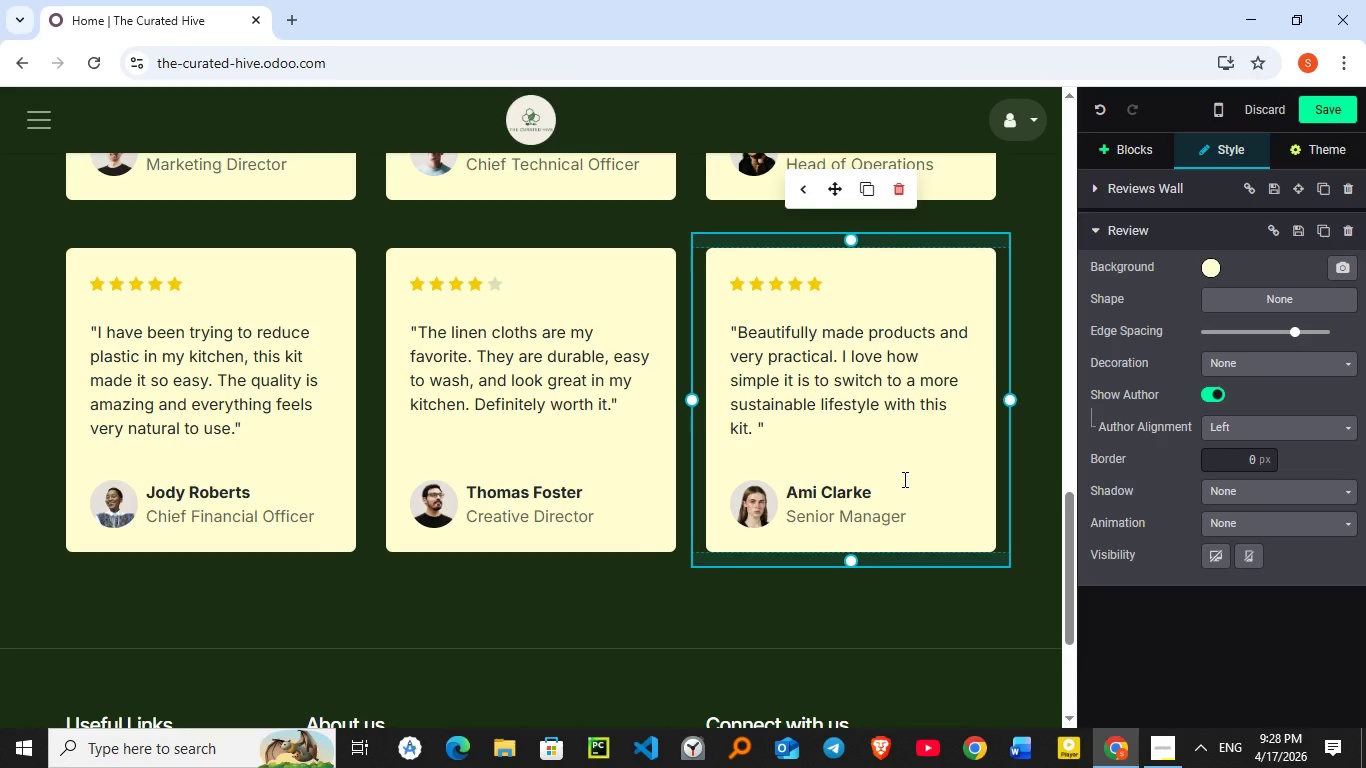 
wait(28.97)
 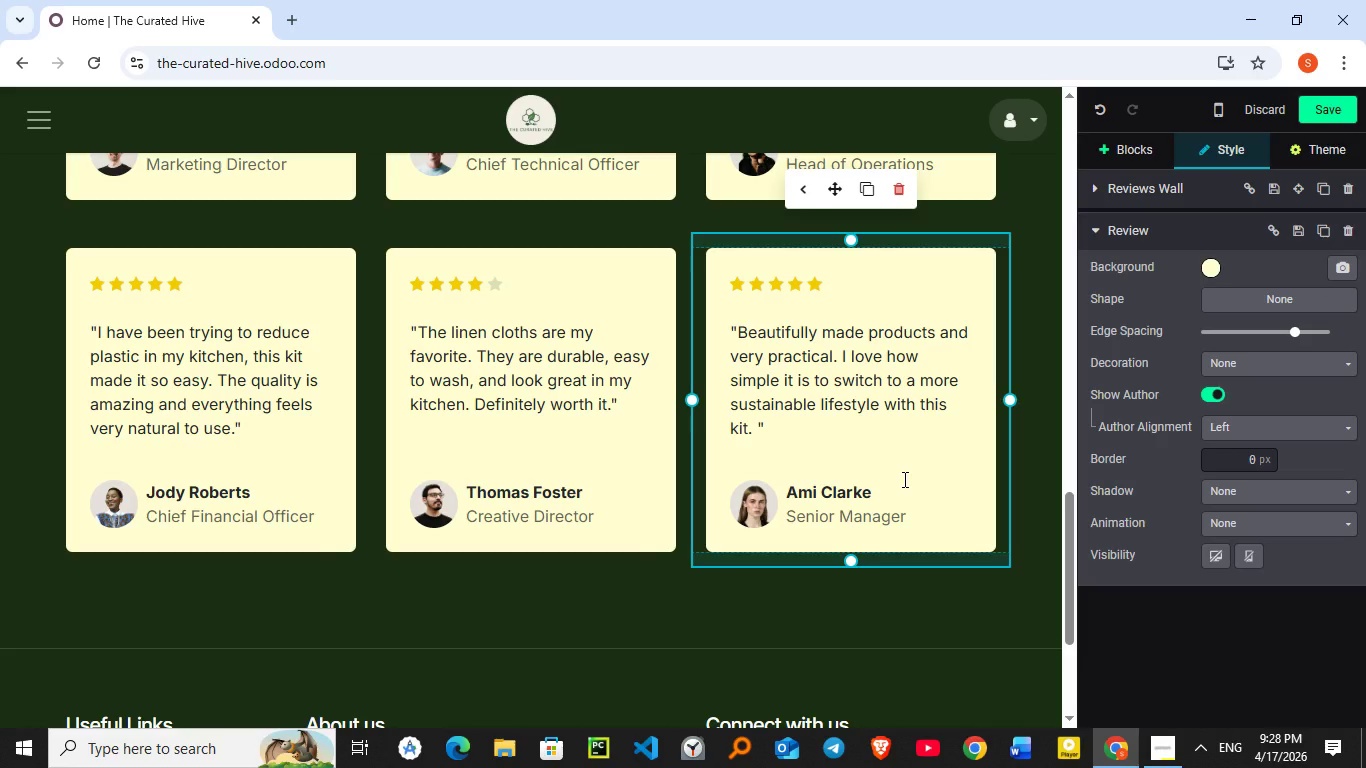 
left_click([1155, 152])
 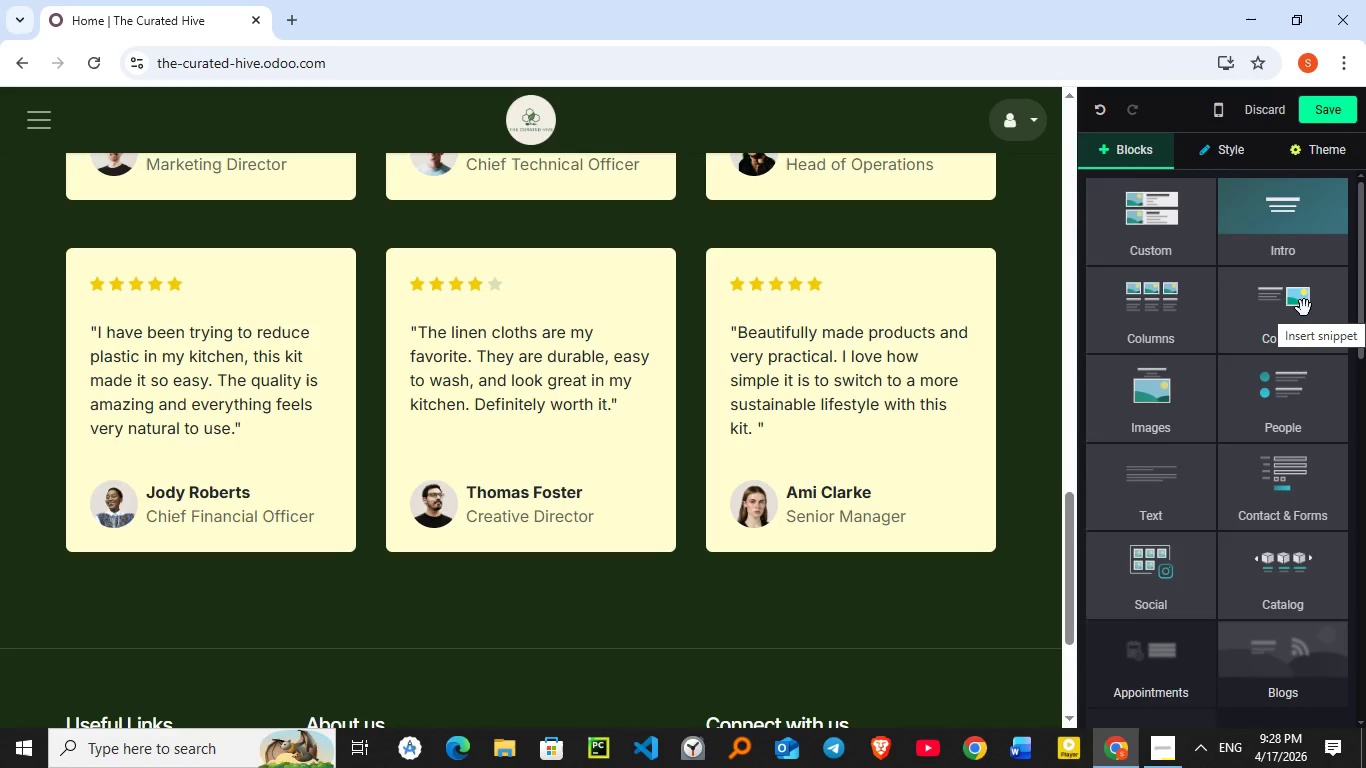 
left_click_drag(start_coordinate=[1304, 308], to_coordinate=[701, 657])
 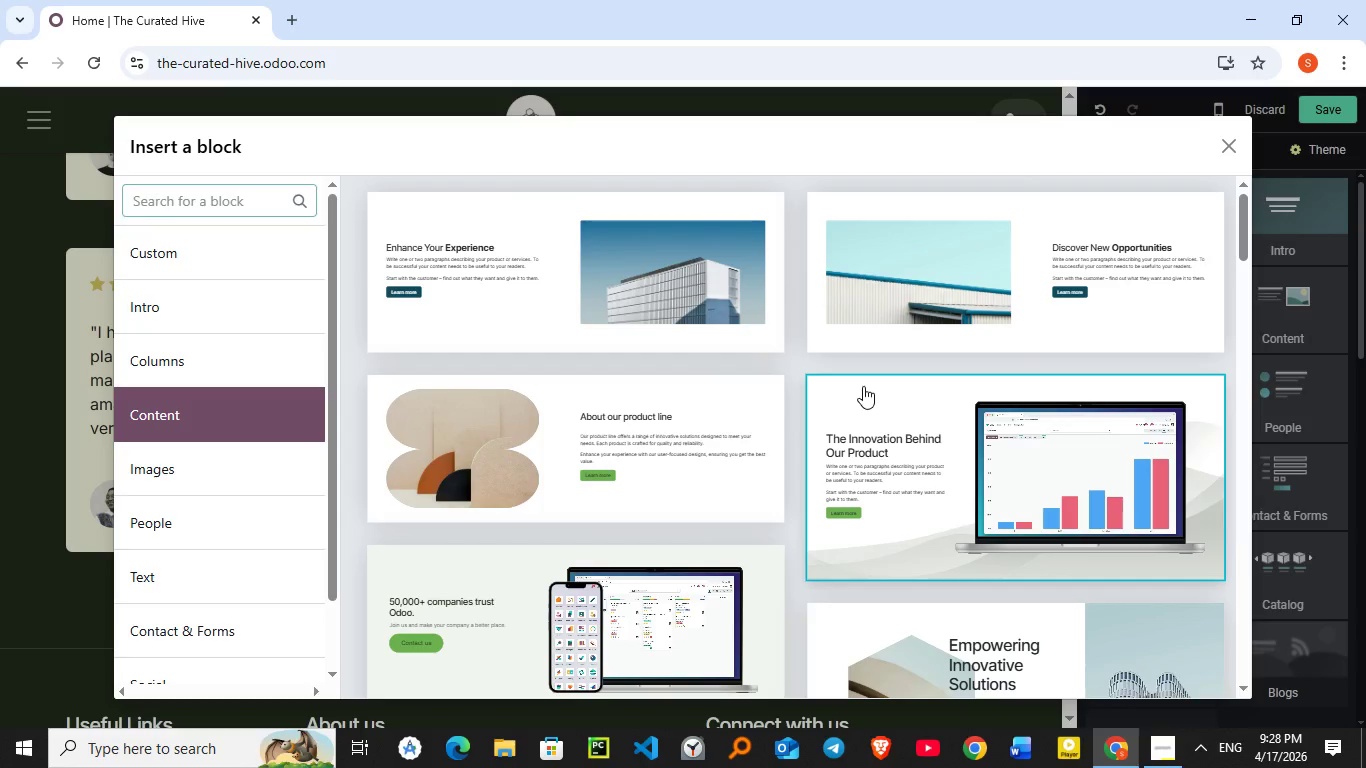 
scroll: coordinate [884, 387], scroll_direction: down, amount: 11.0
 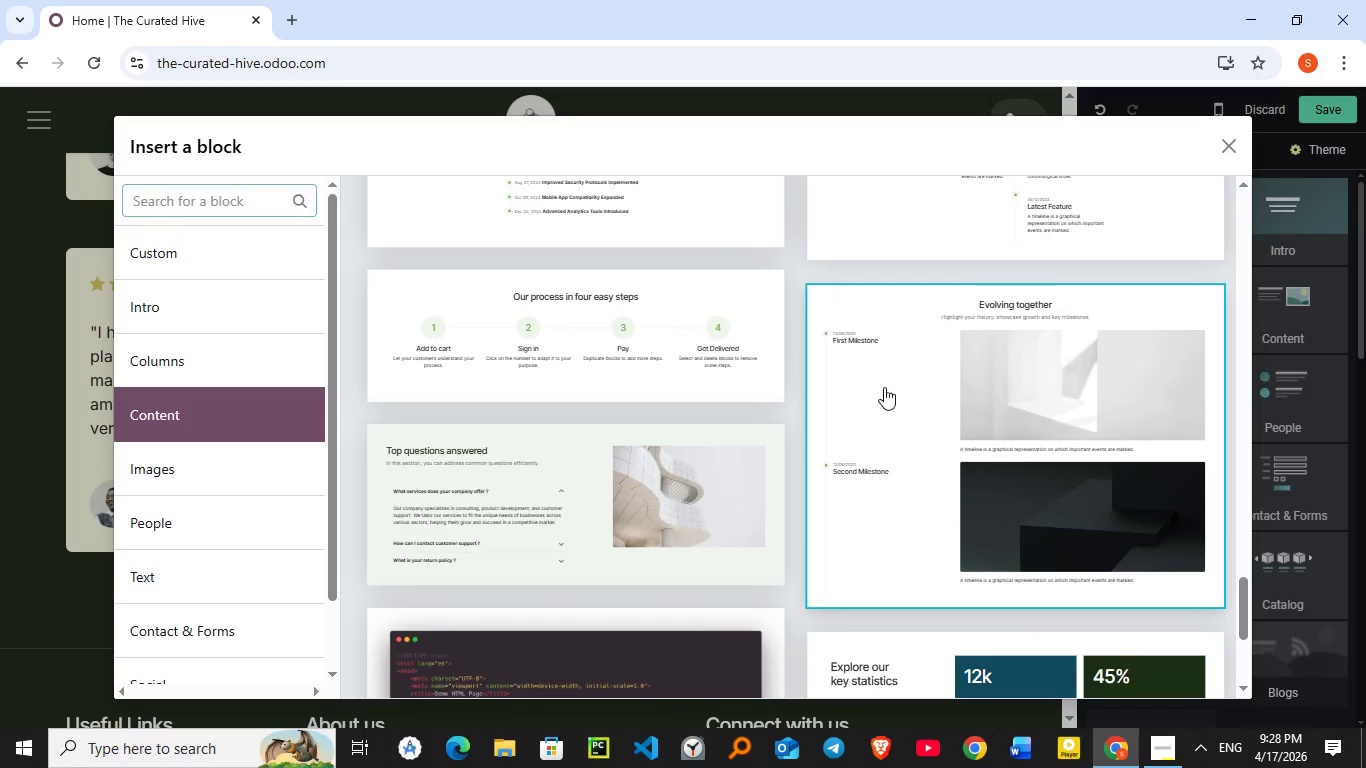 
scroll: coordinate [884, 387], scroll_direction: up, amount: 5.0
 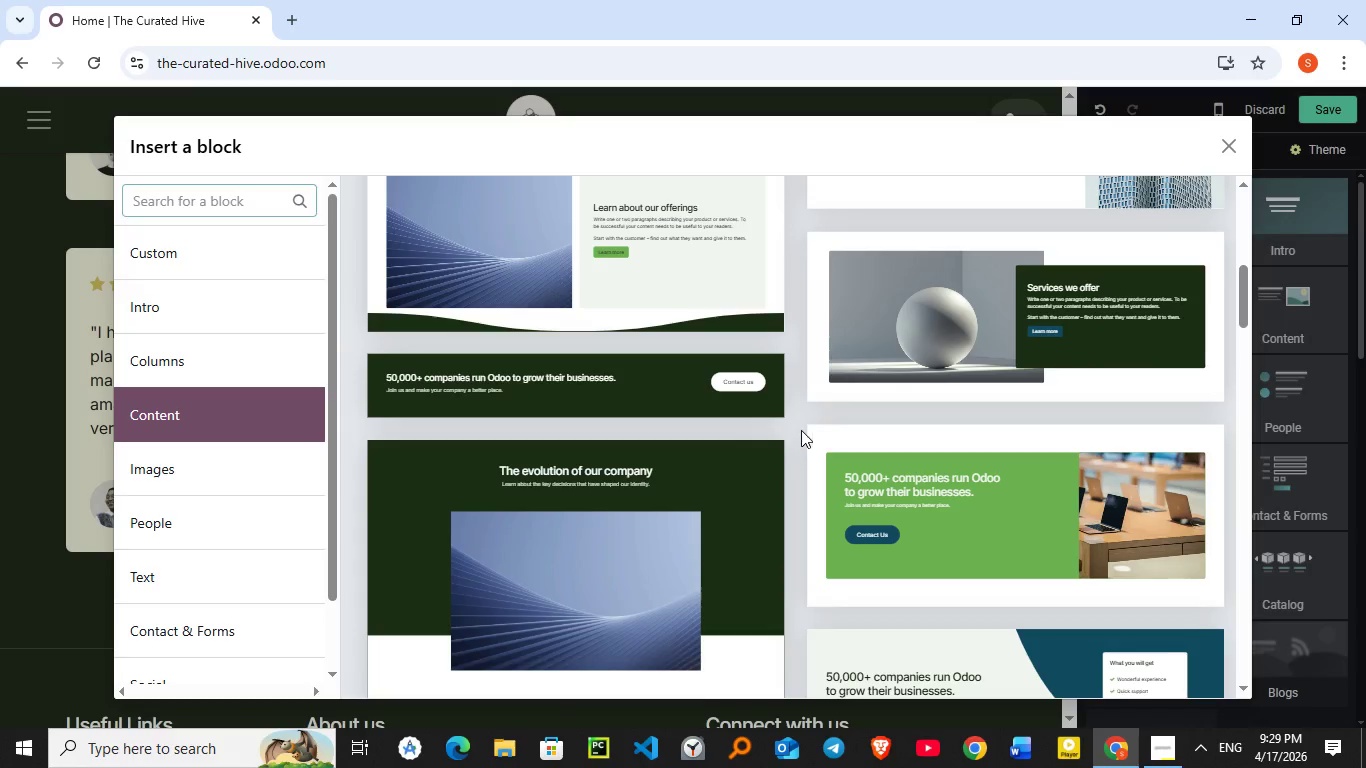 
left_click([749, 396])
 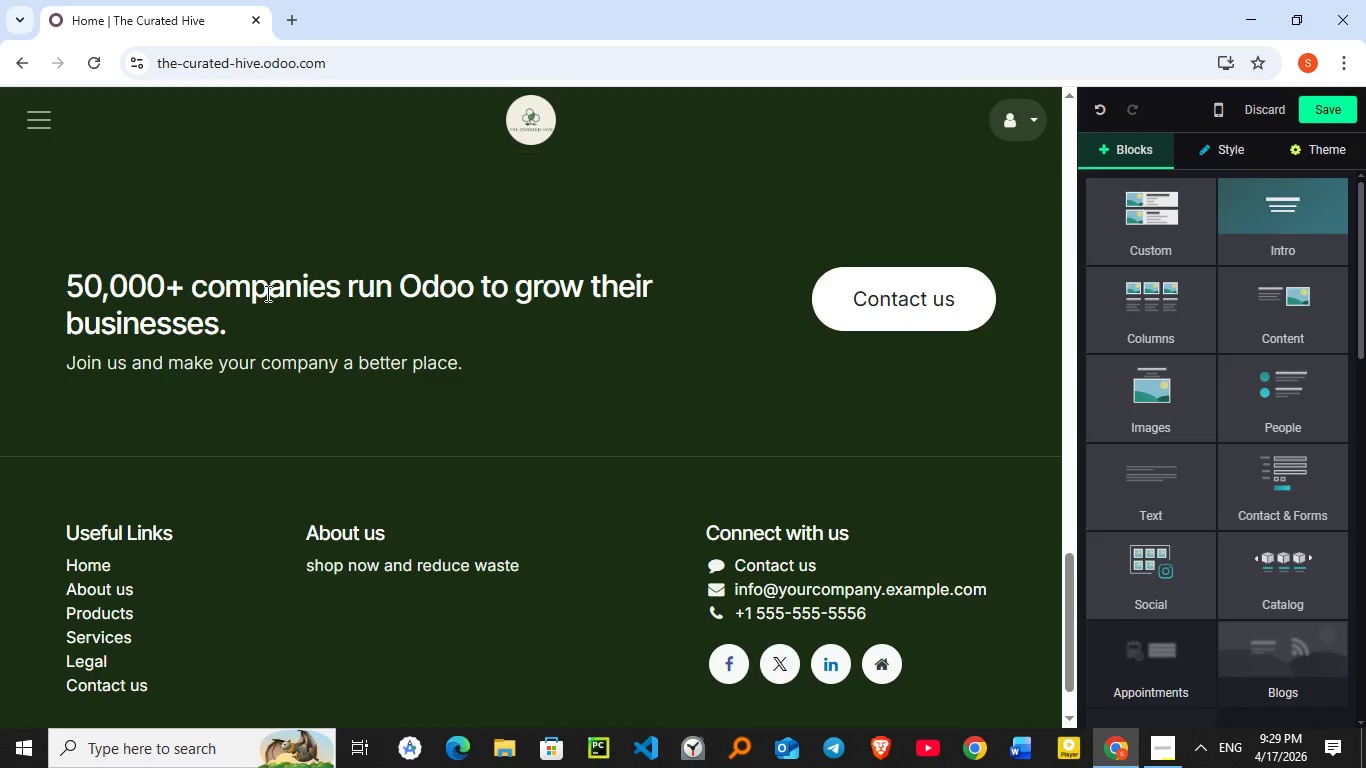 
wait(5.01)
 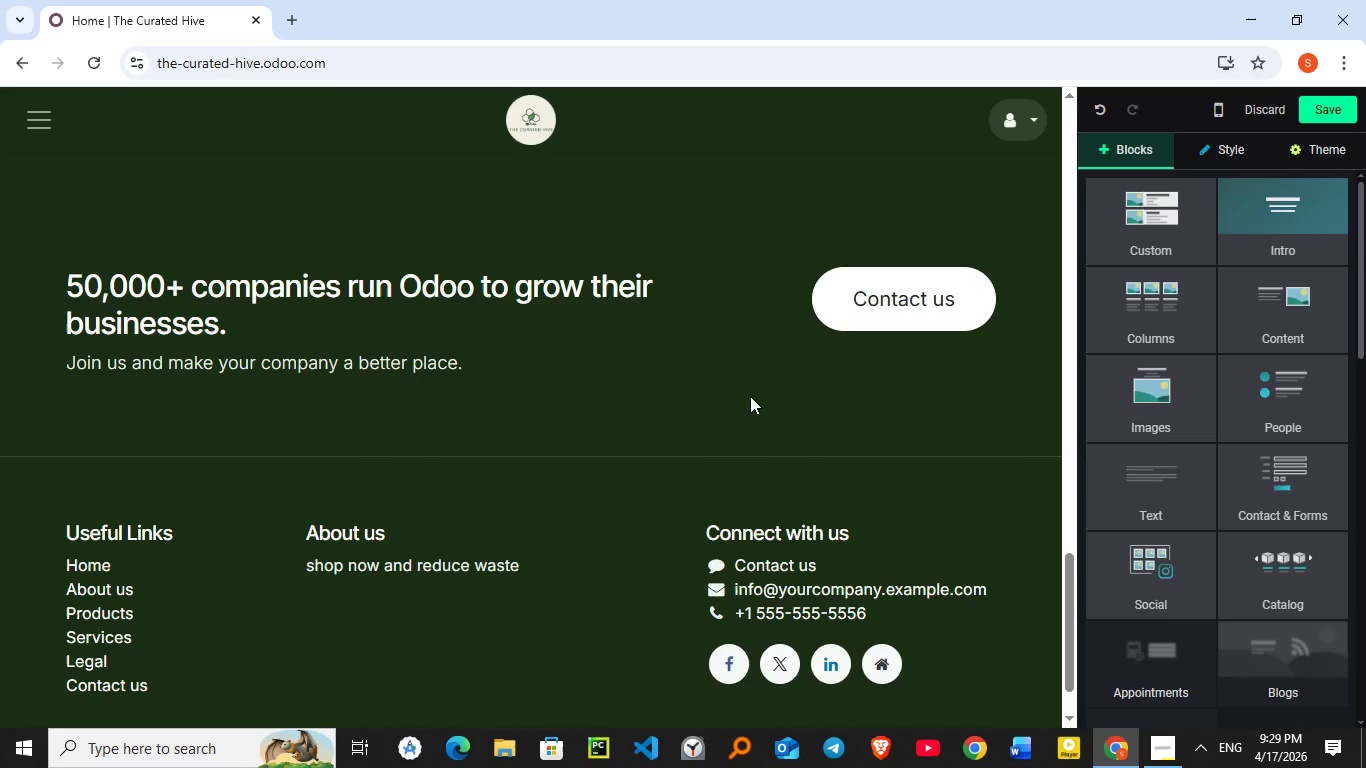 
double_click([347, 294])
 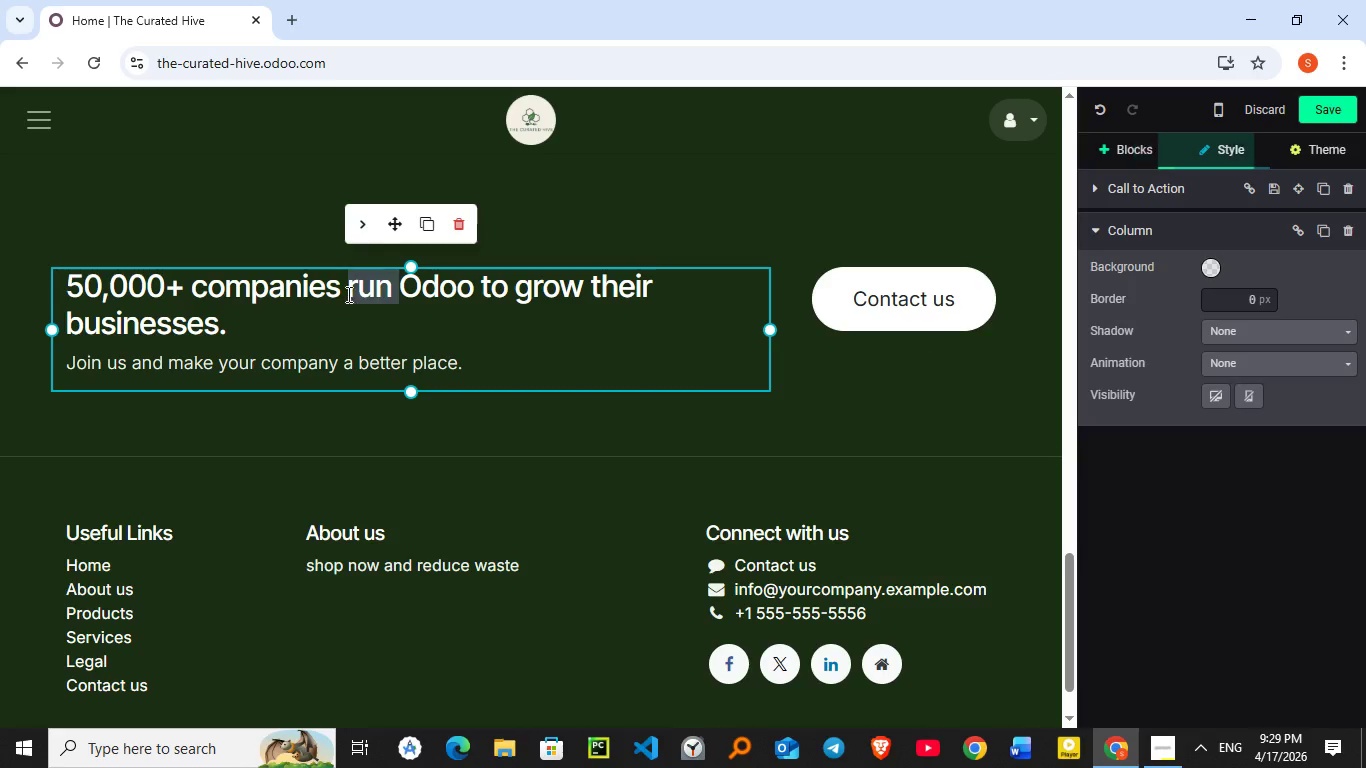 
triple_click([347, 294])
 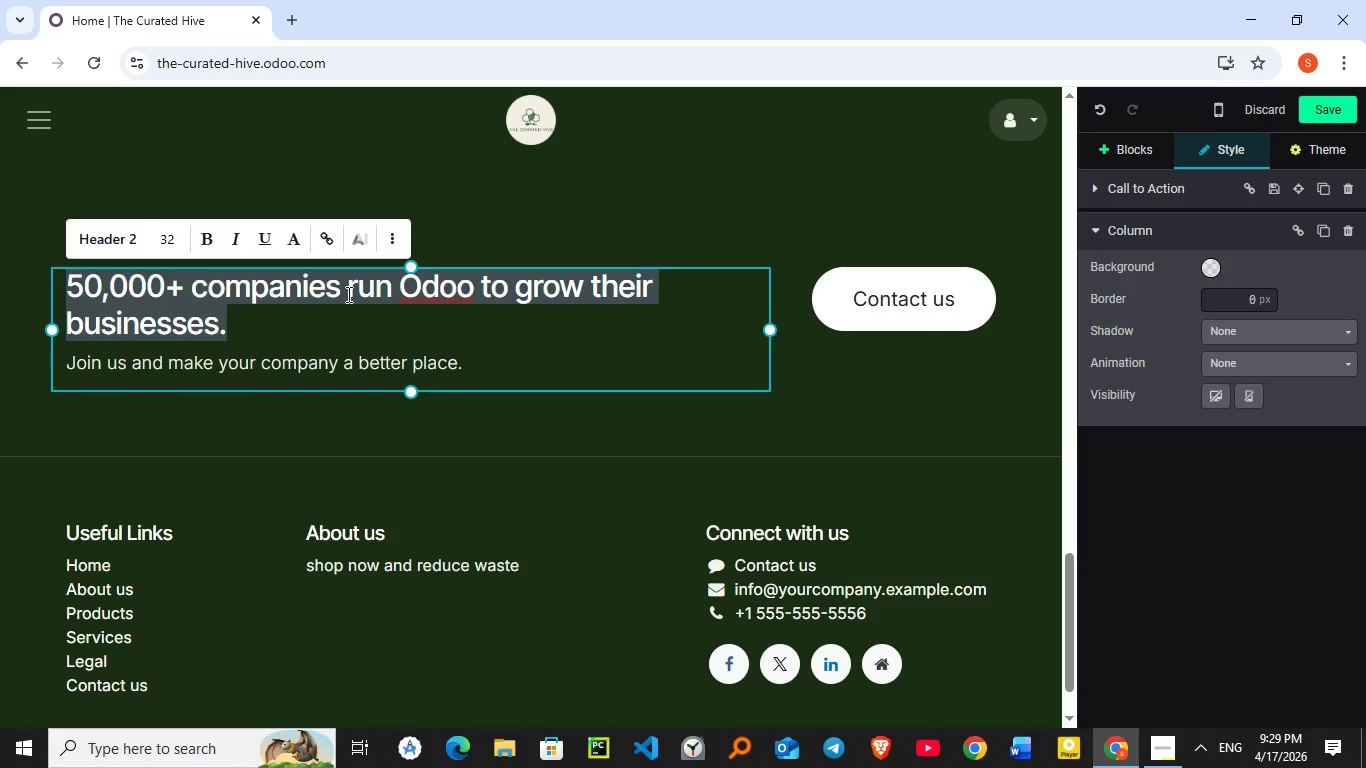 
wait(5.75)
 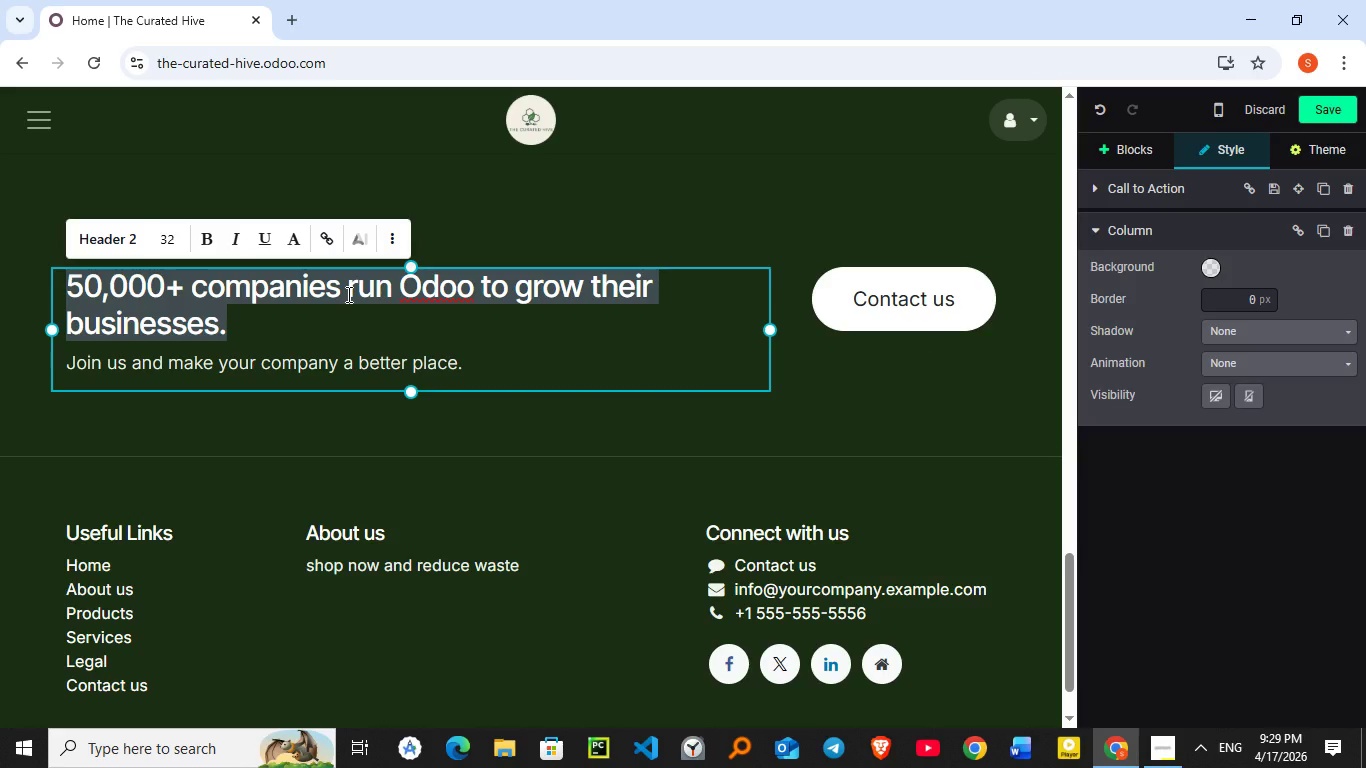 
type(Start Your Sustainable Kitchen Today)
 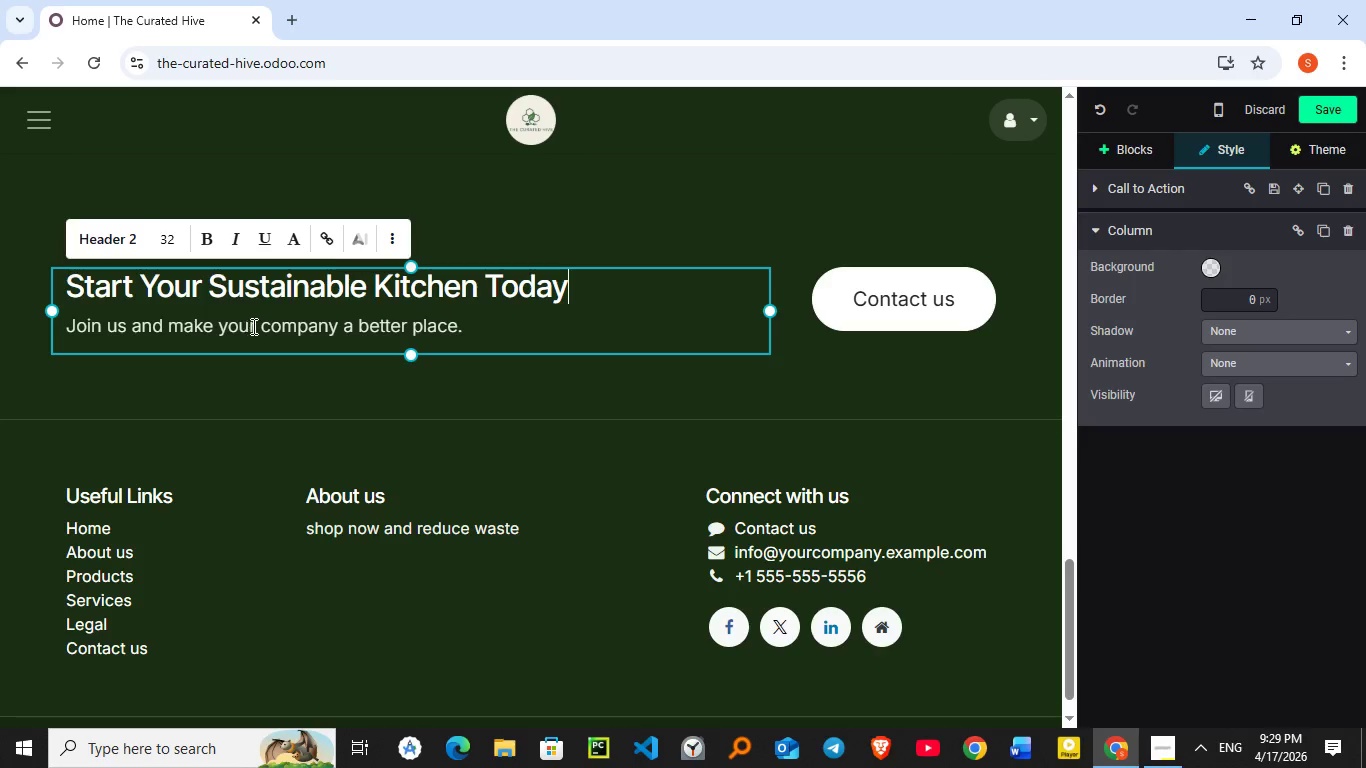 
double_click([264, 324])
 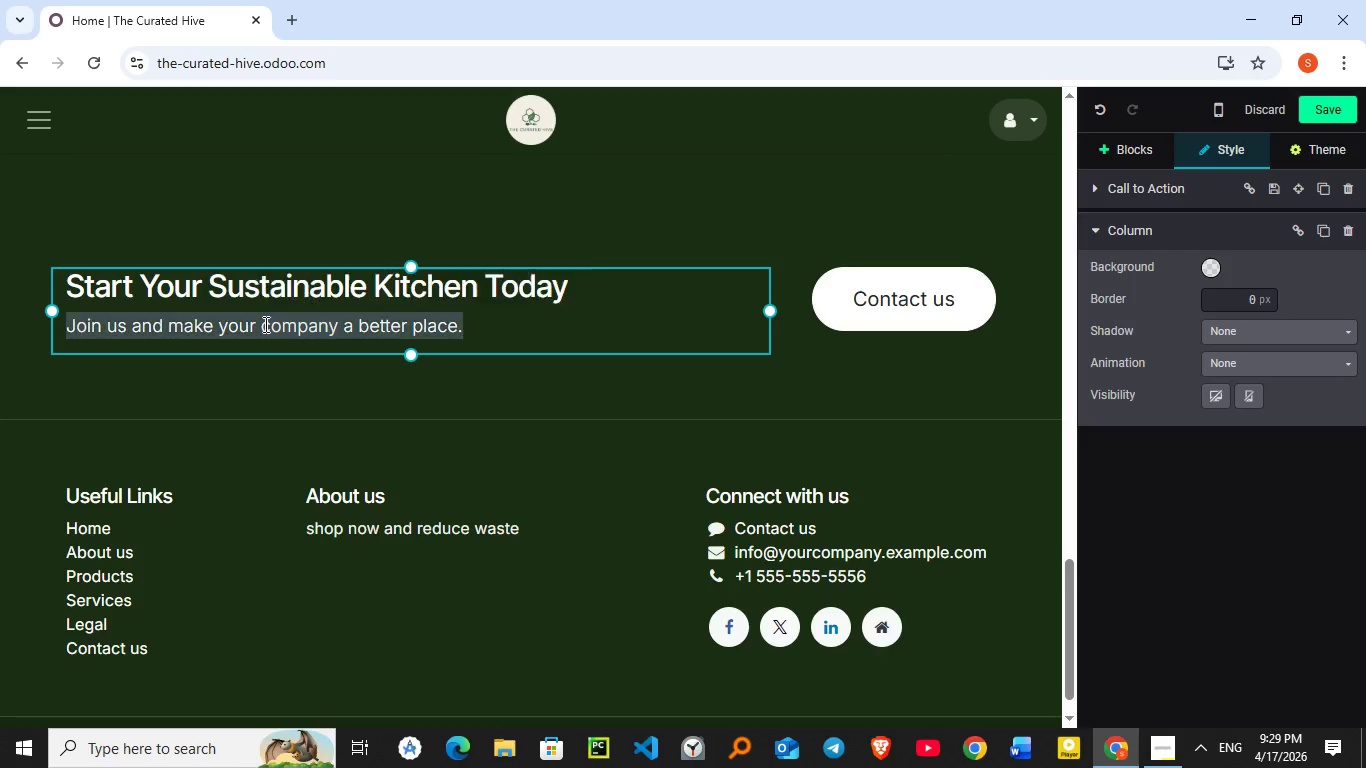 
triple_click([264, 324])
 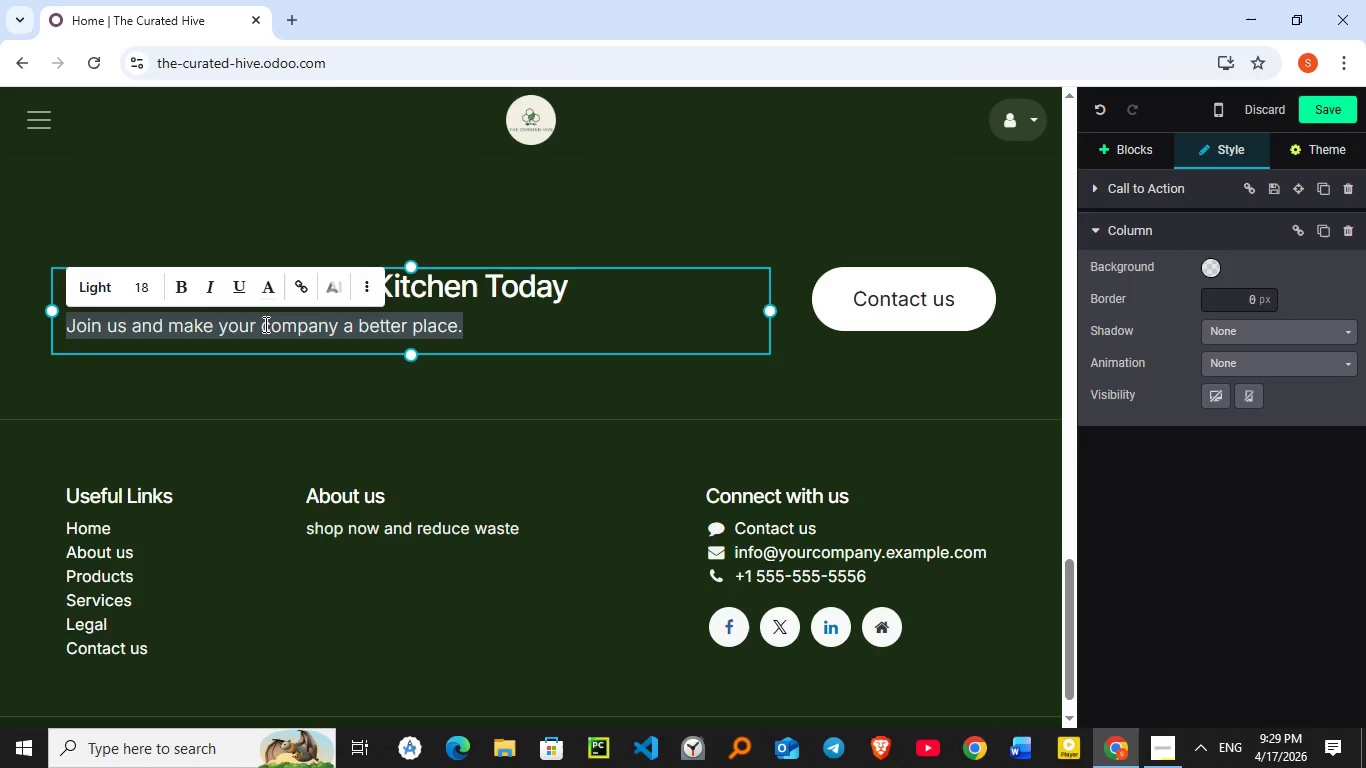 
type(Join thousands of homes reducing waste with simple )
key(Backspace)
type(, reusable solutions.)
 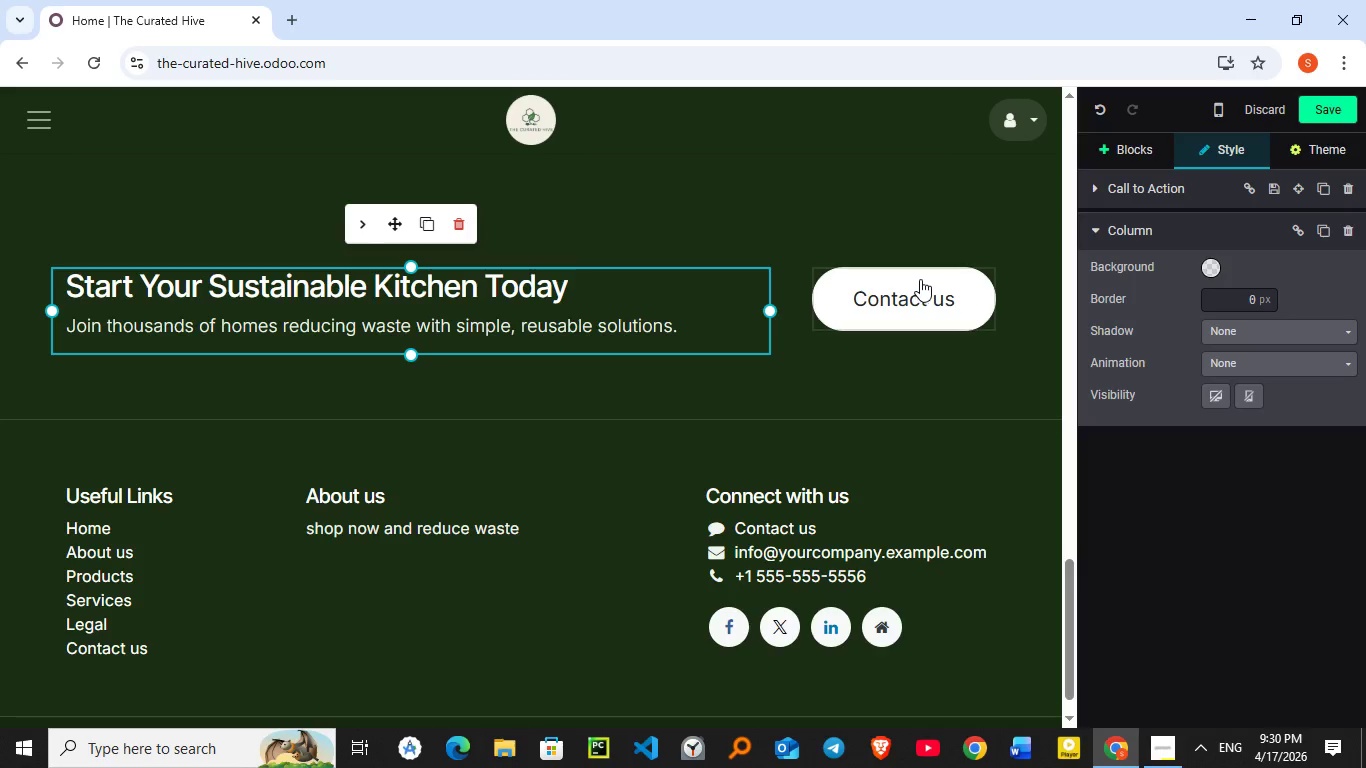 
double_click([862, 298])
 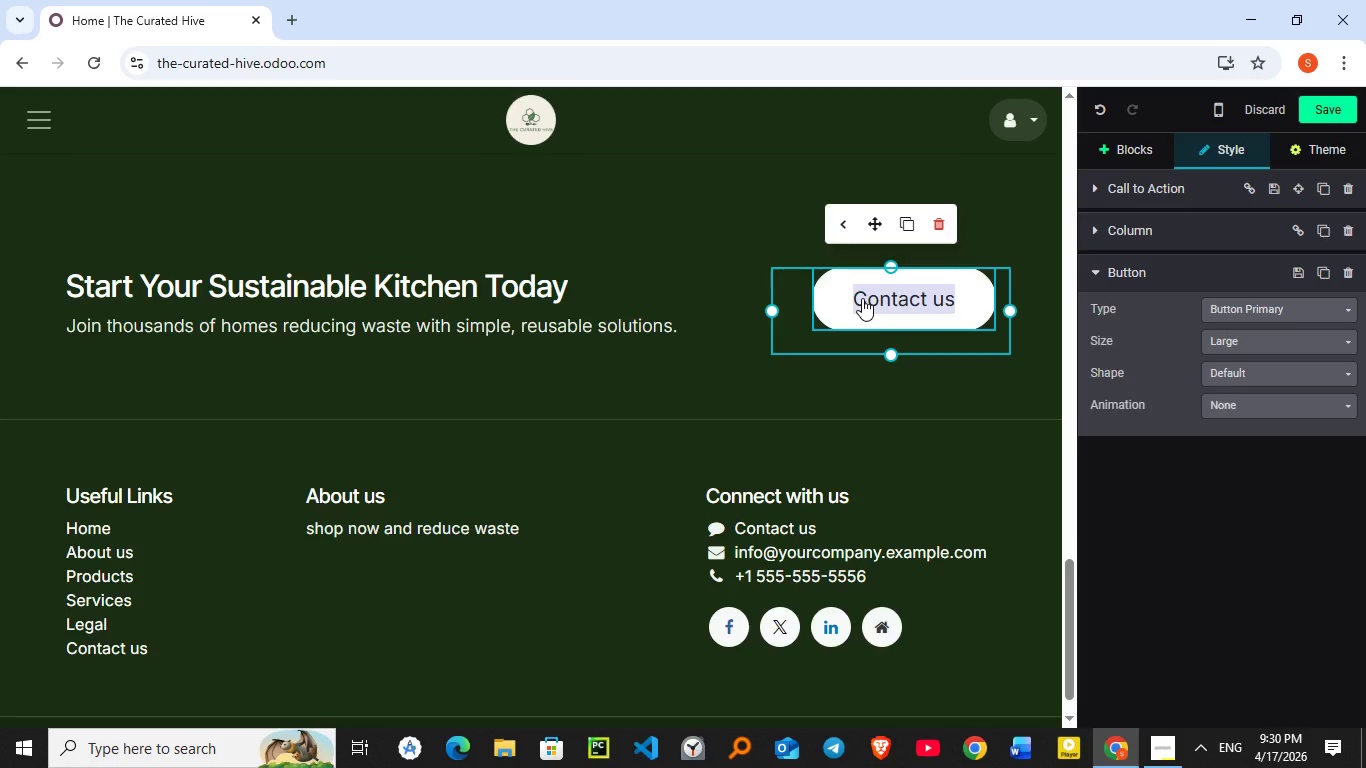 
triple_click([862, 298])
 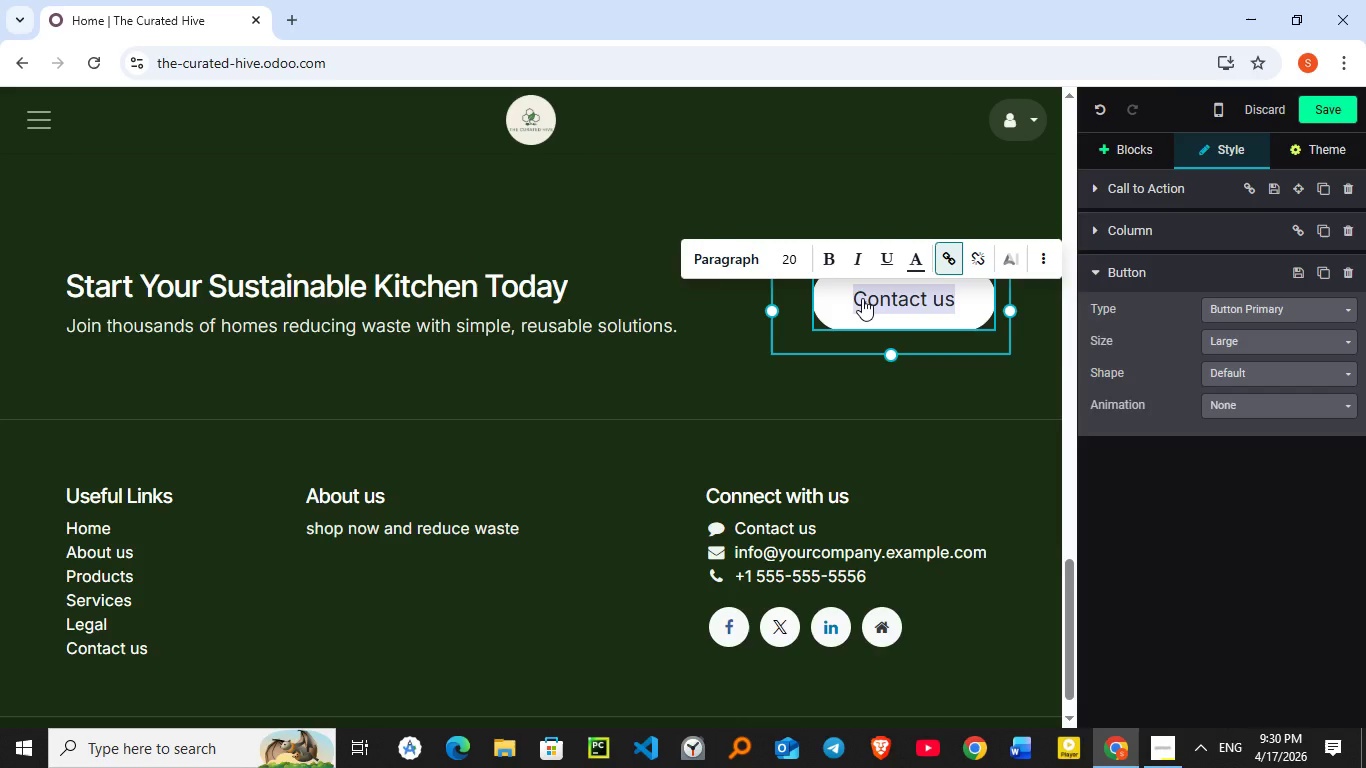 
type(Saho)
key(Backspace)
key(Backspace)
key(Backspace)
type(hop Now)
 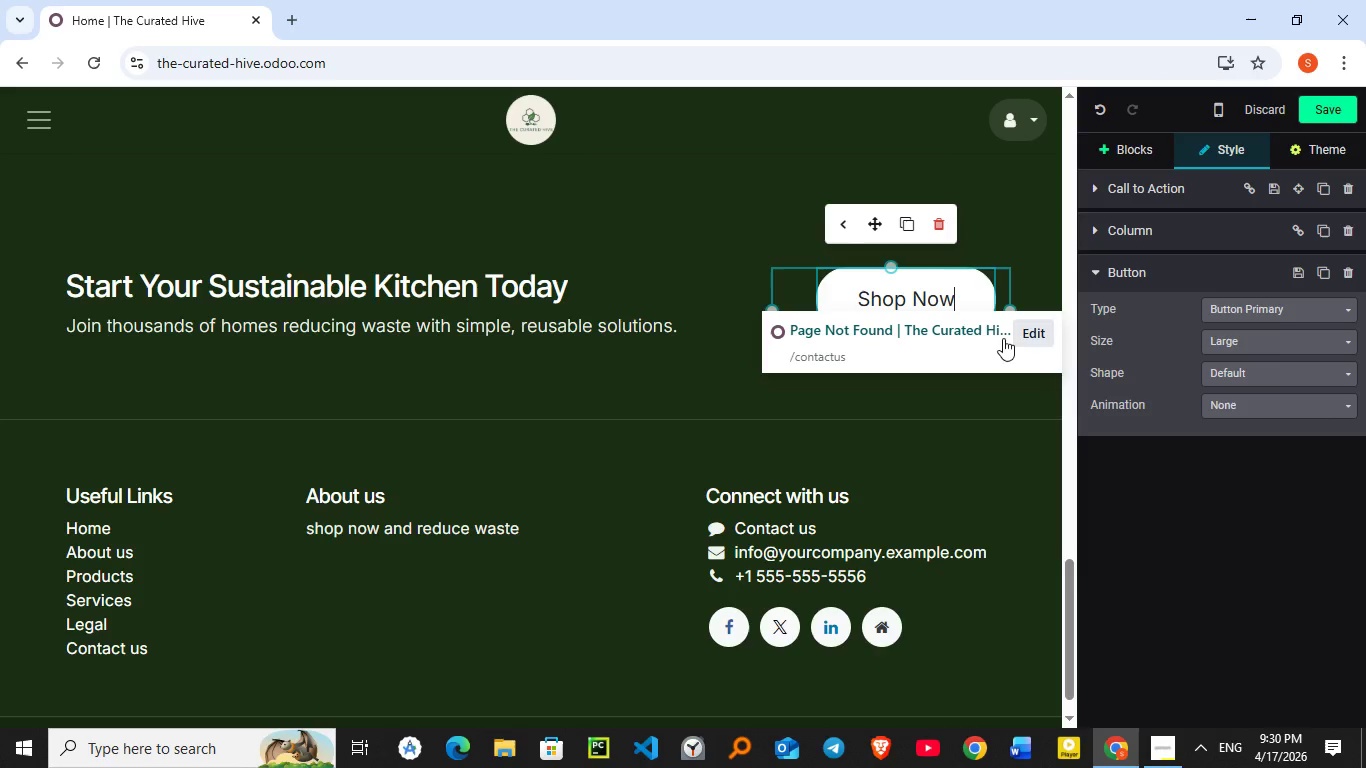 
left_click([1019, 329])
 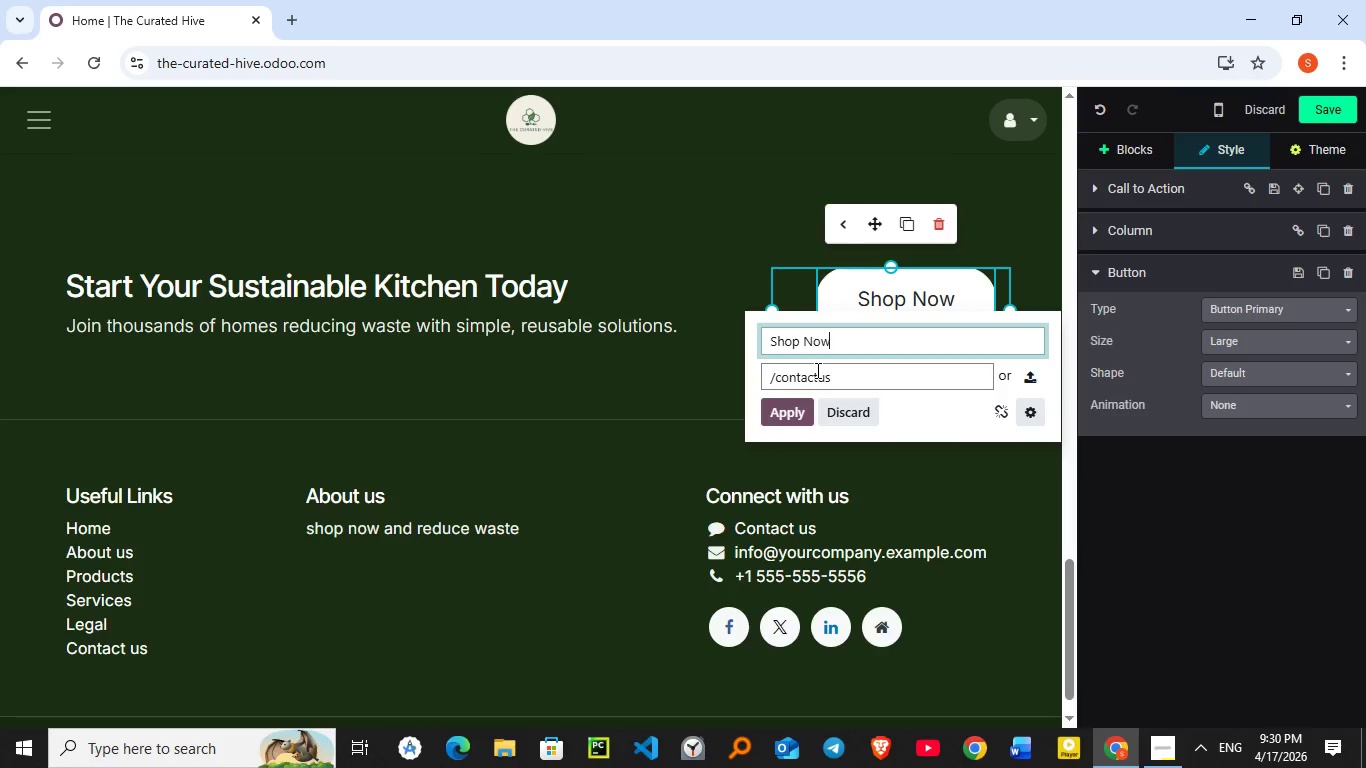 
double_click([816, 370])
 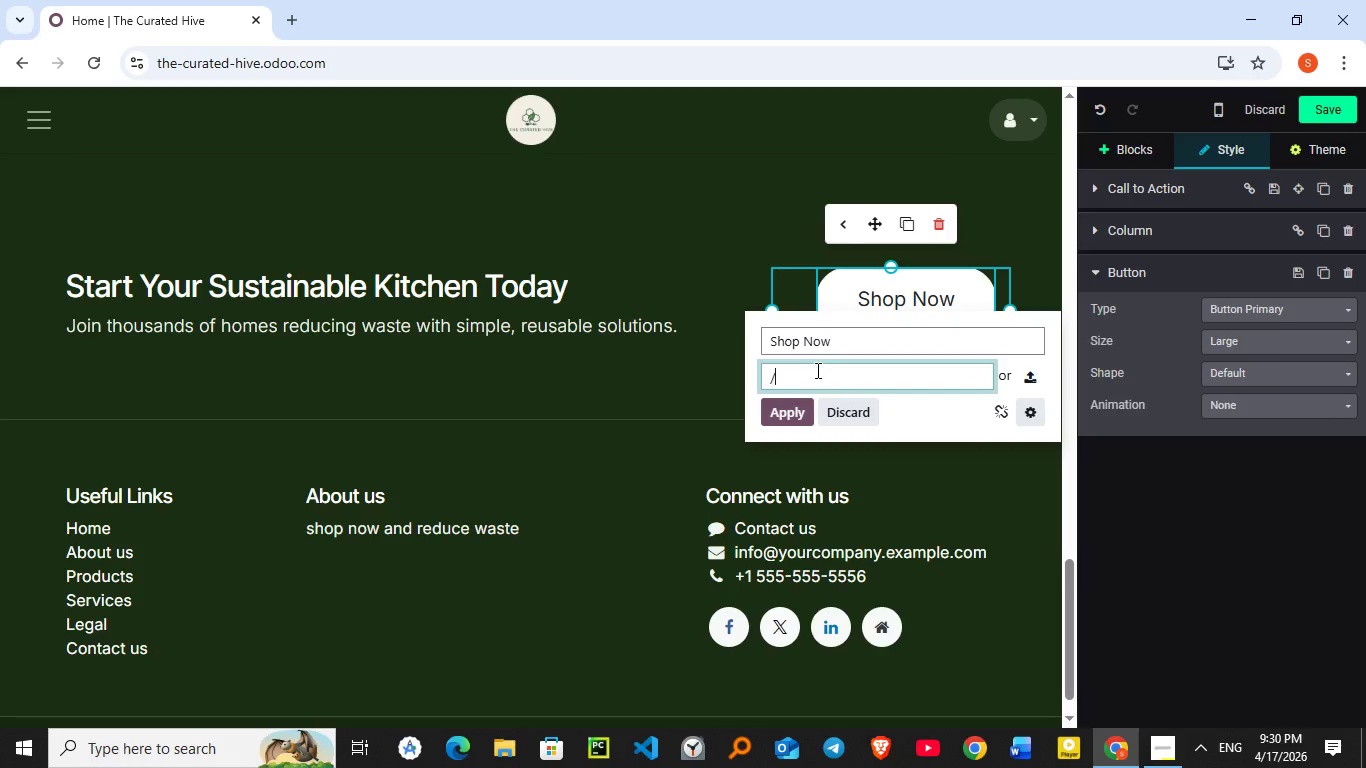 
type(/ab)
 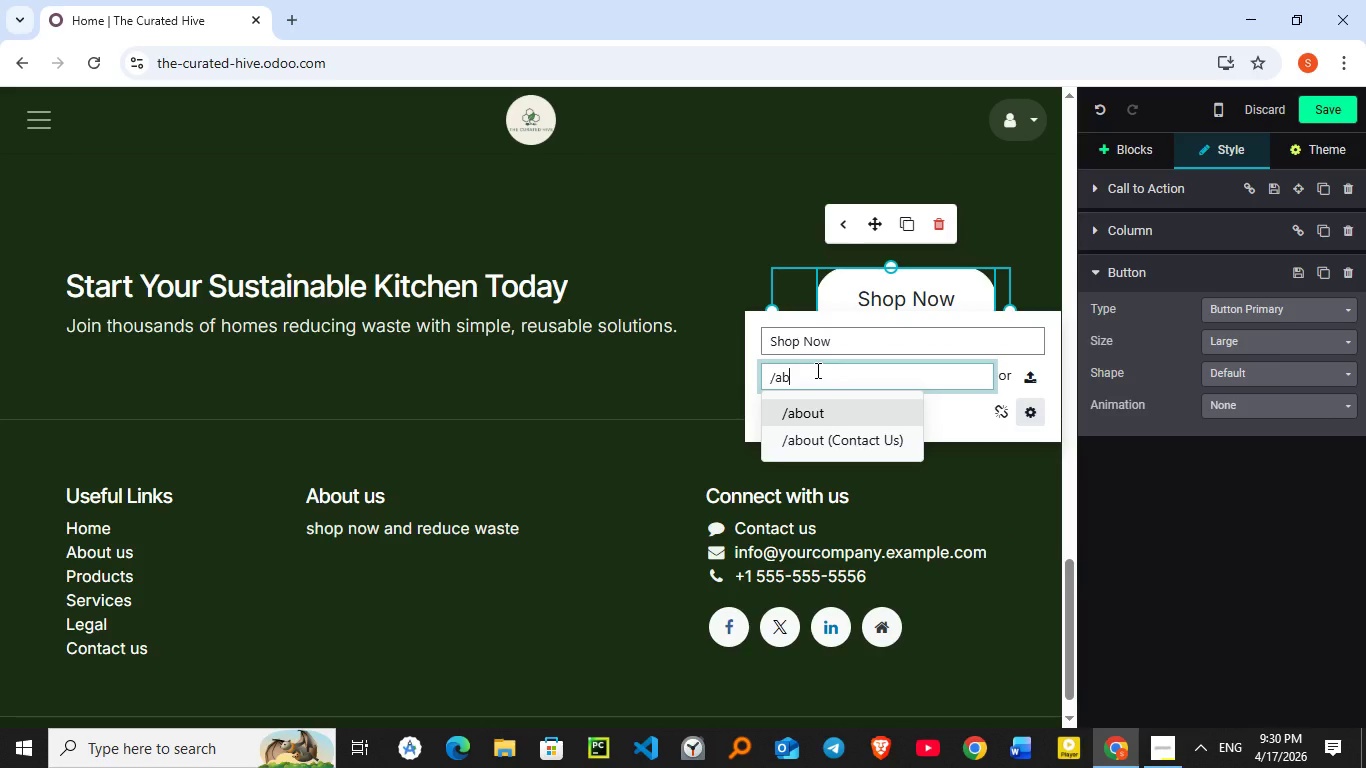 
key(Enter)
 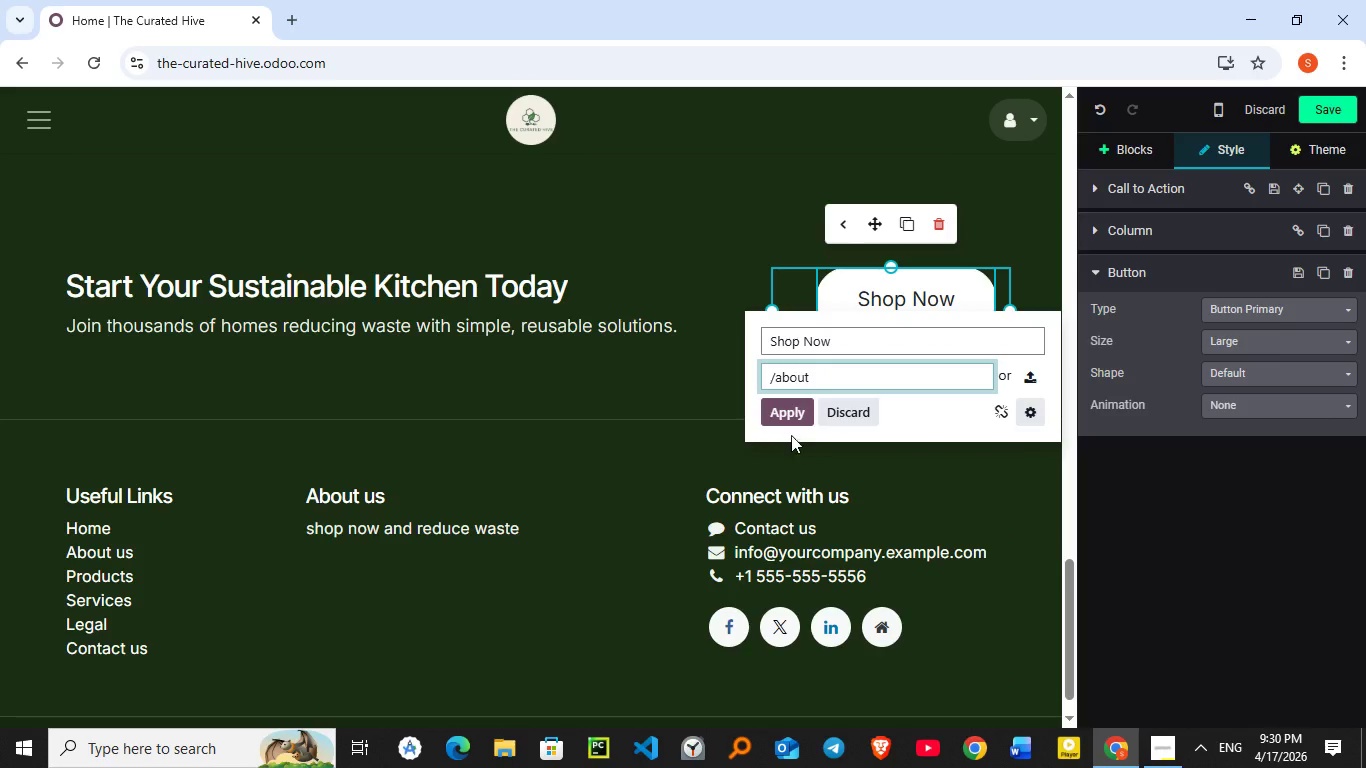 
left_click([791, 417])
 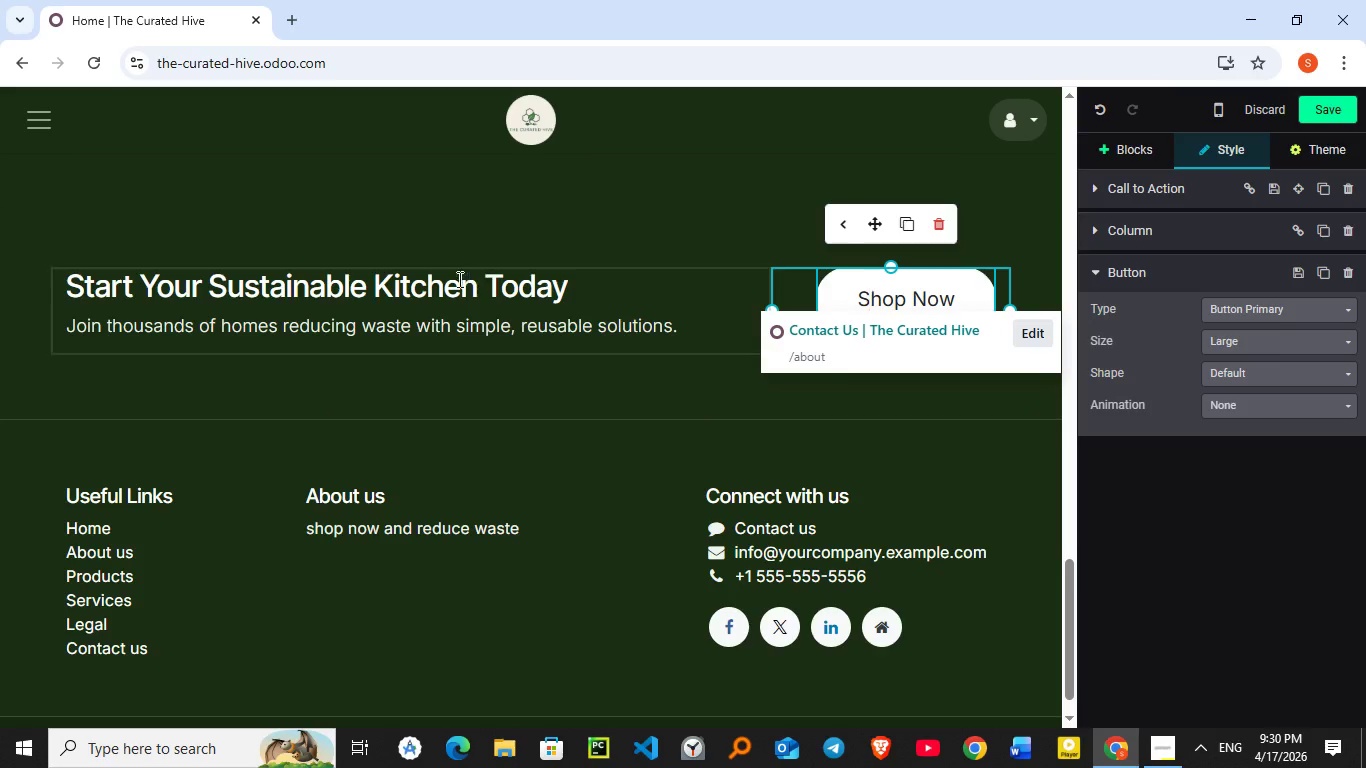 
double_click([450, 285])
 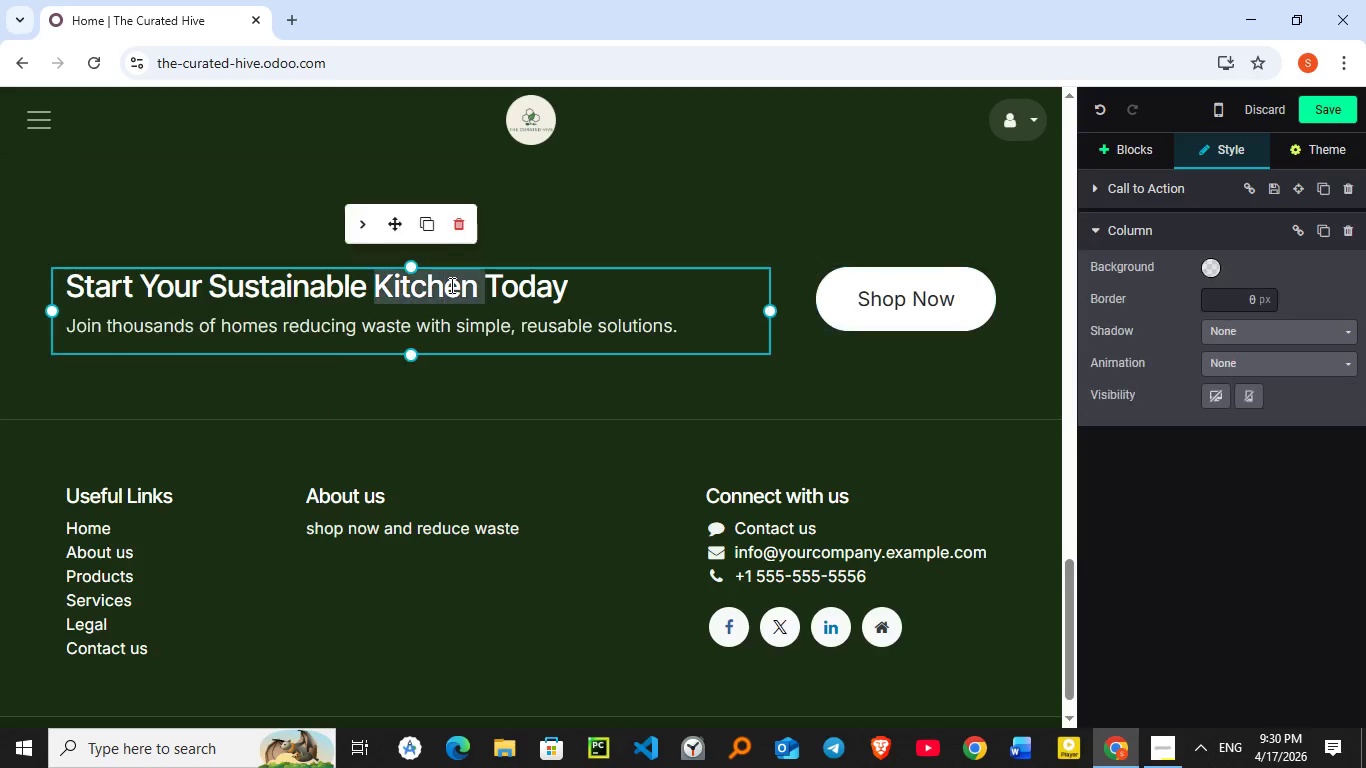 
triple_click([450, 285])
 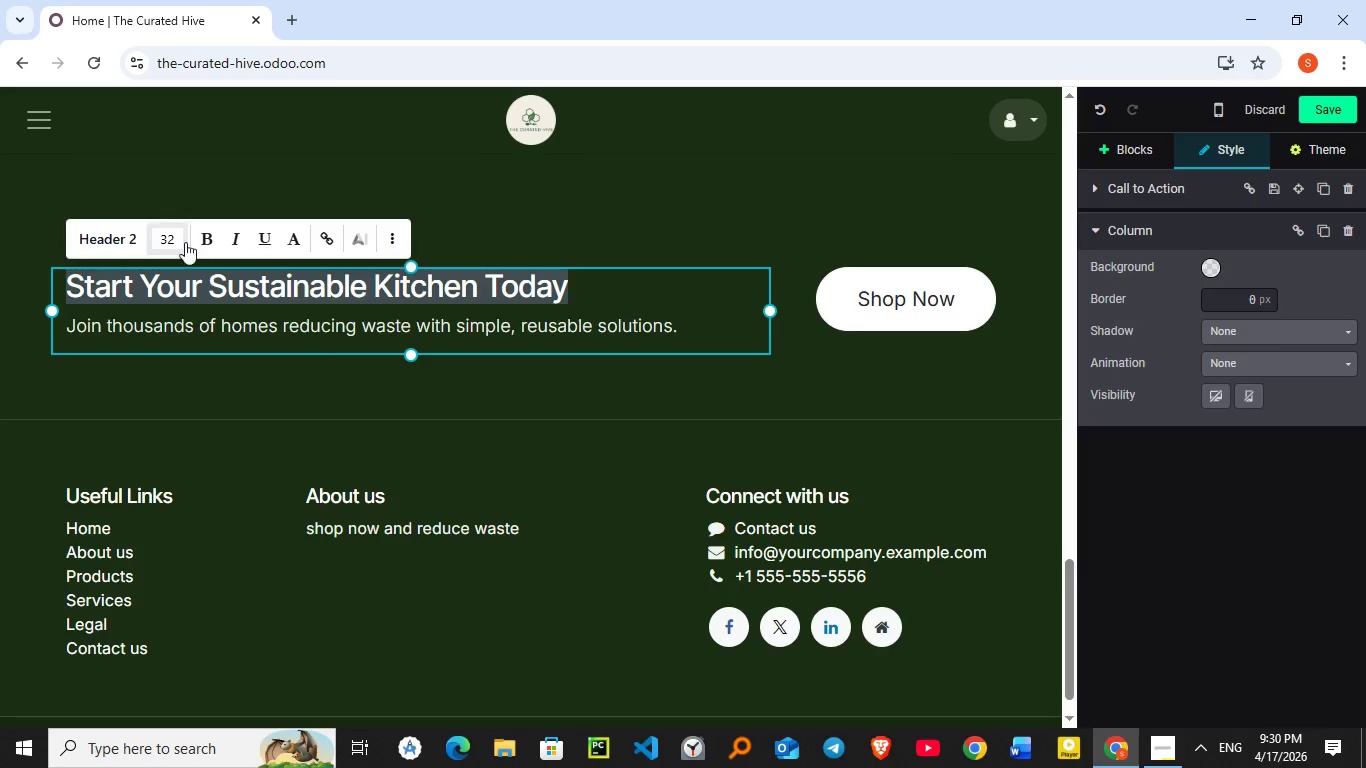 
left_click([174, 239])
 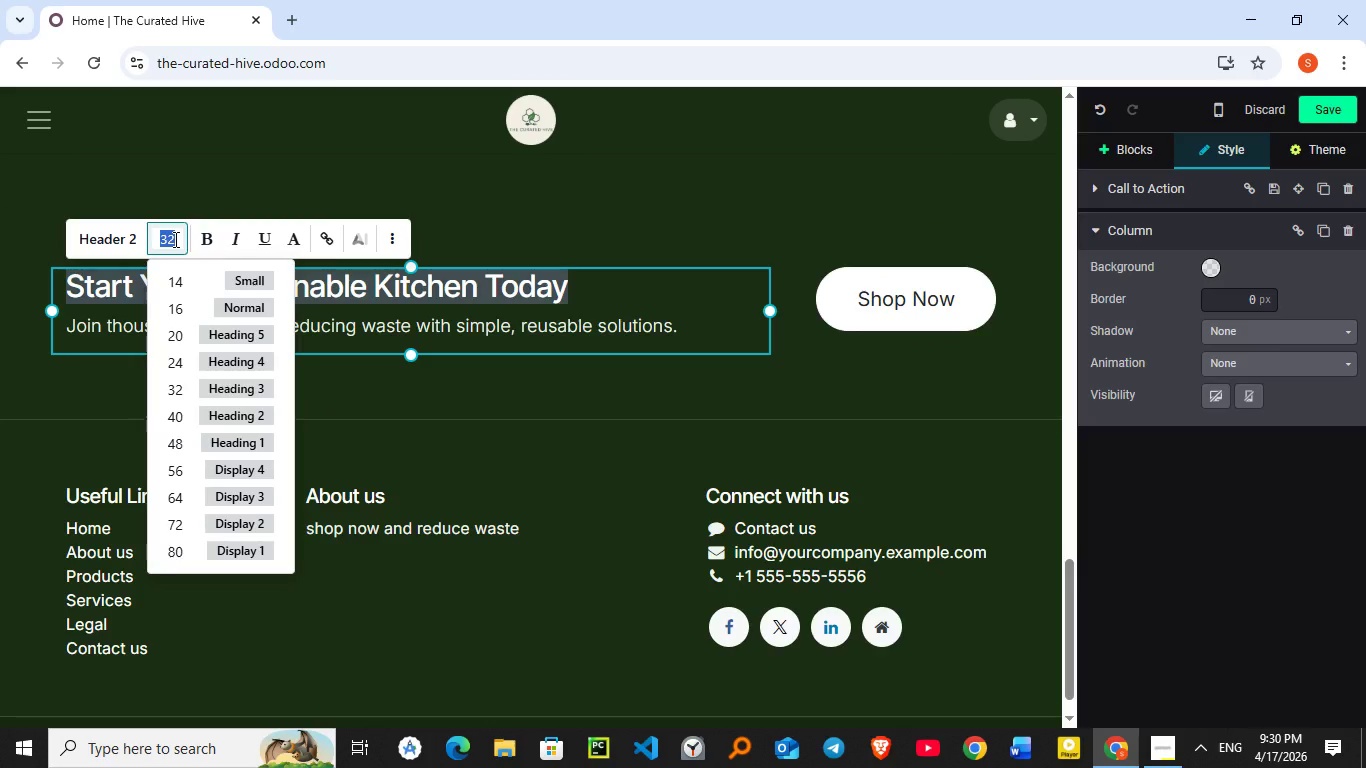 
key(Numpad4)
 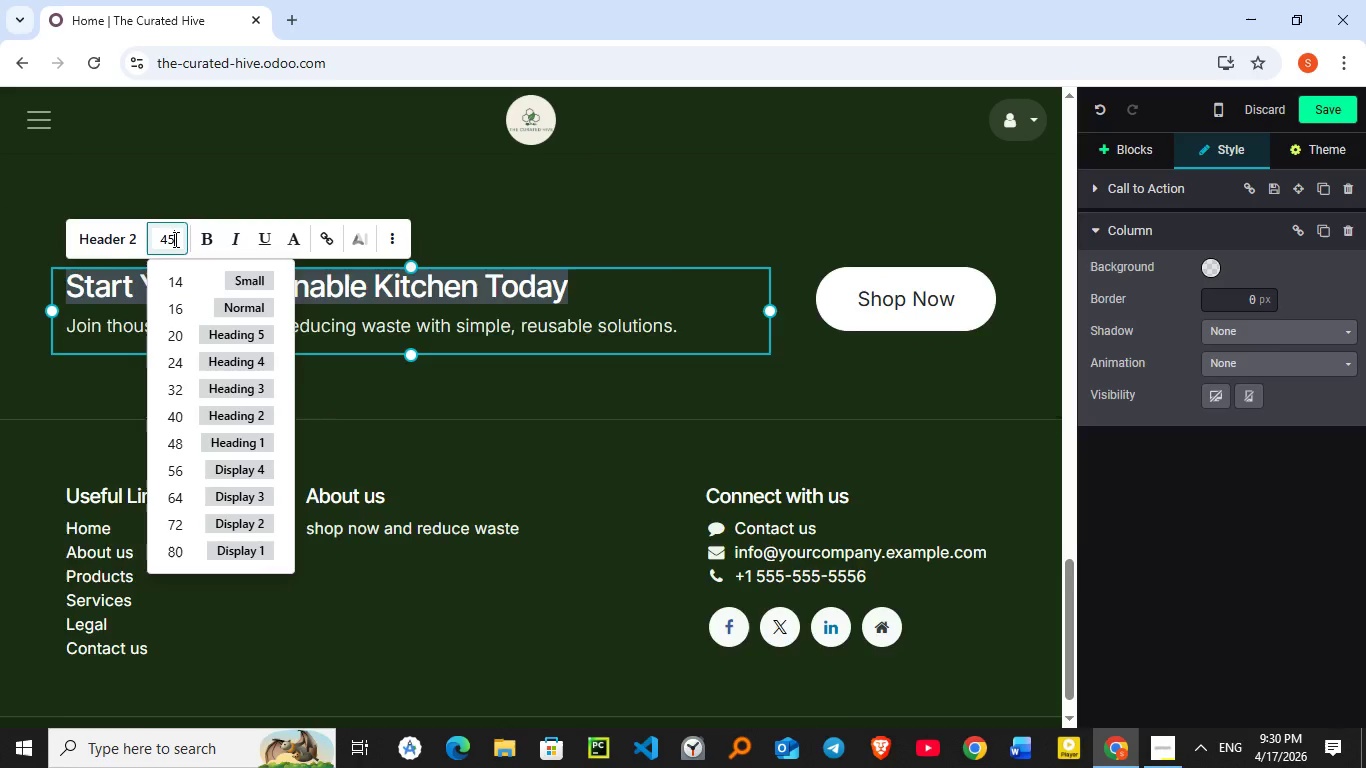 
key(Numpad5)
 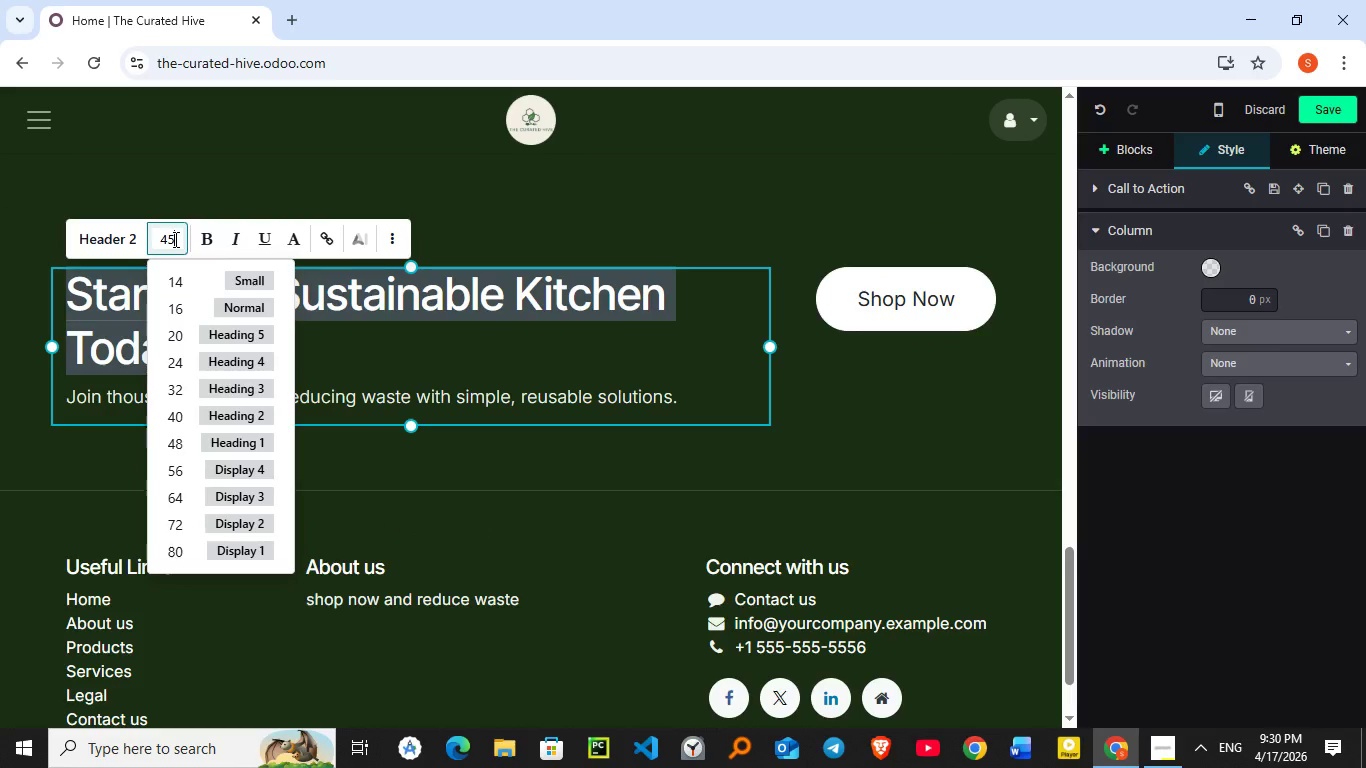 
key(Backspace)
 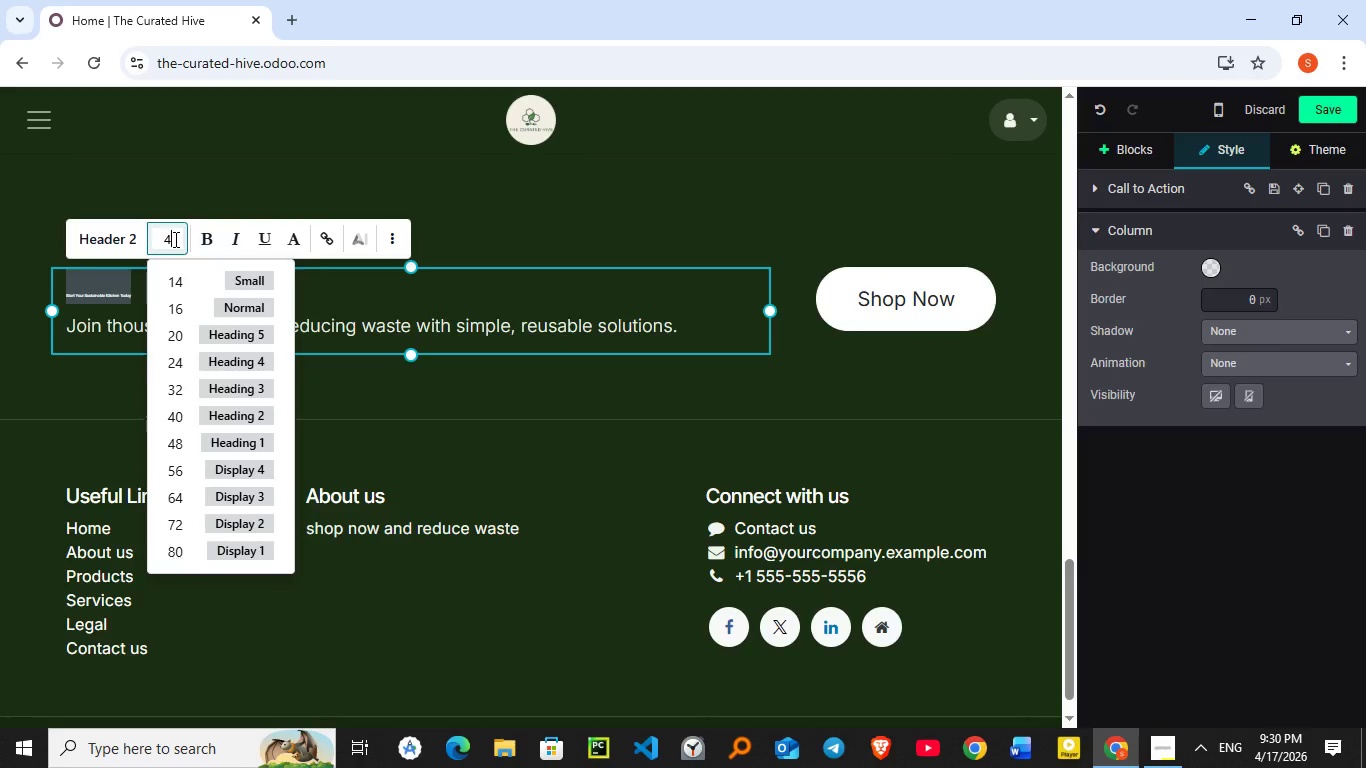 
key(Numpad0)
 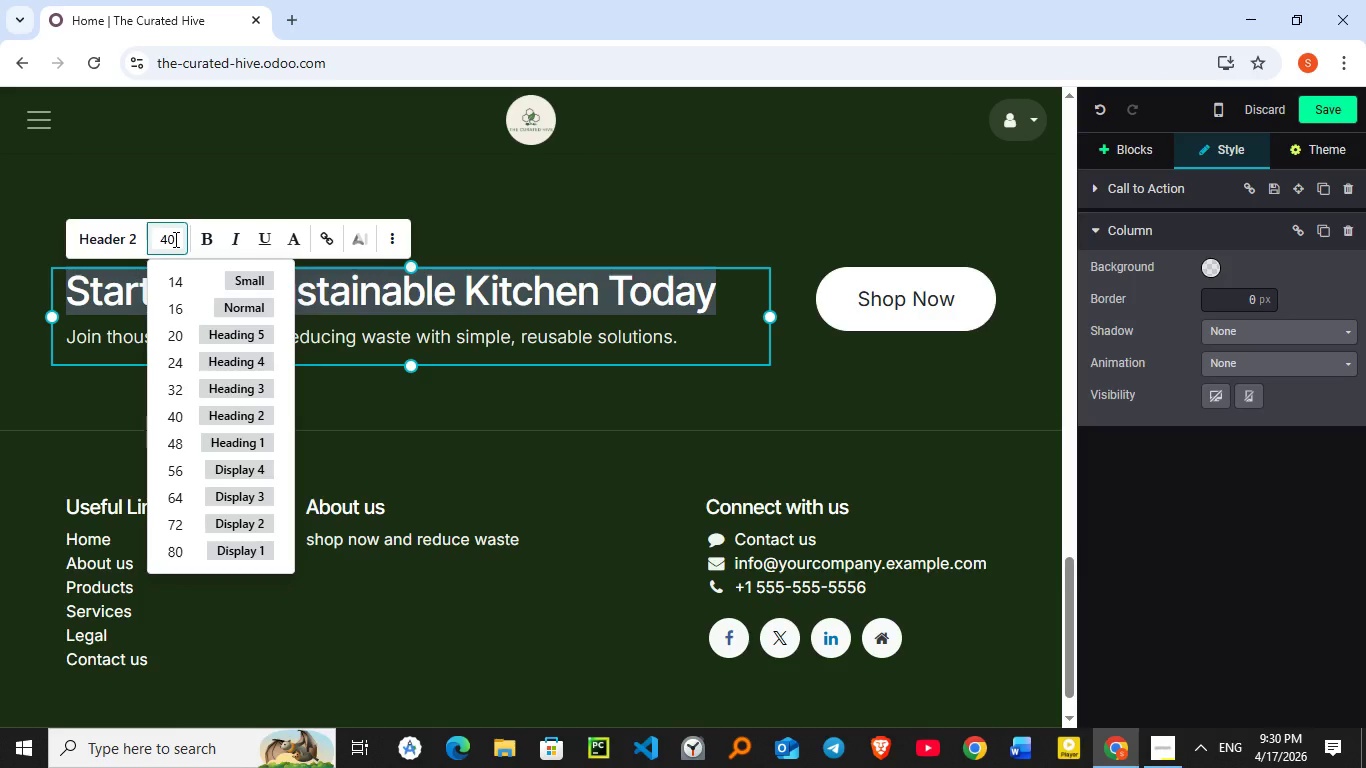 
key(Enter)
 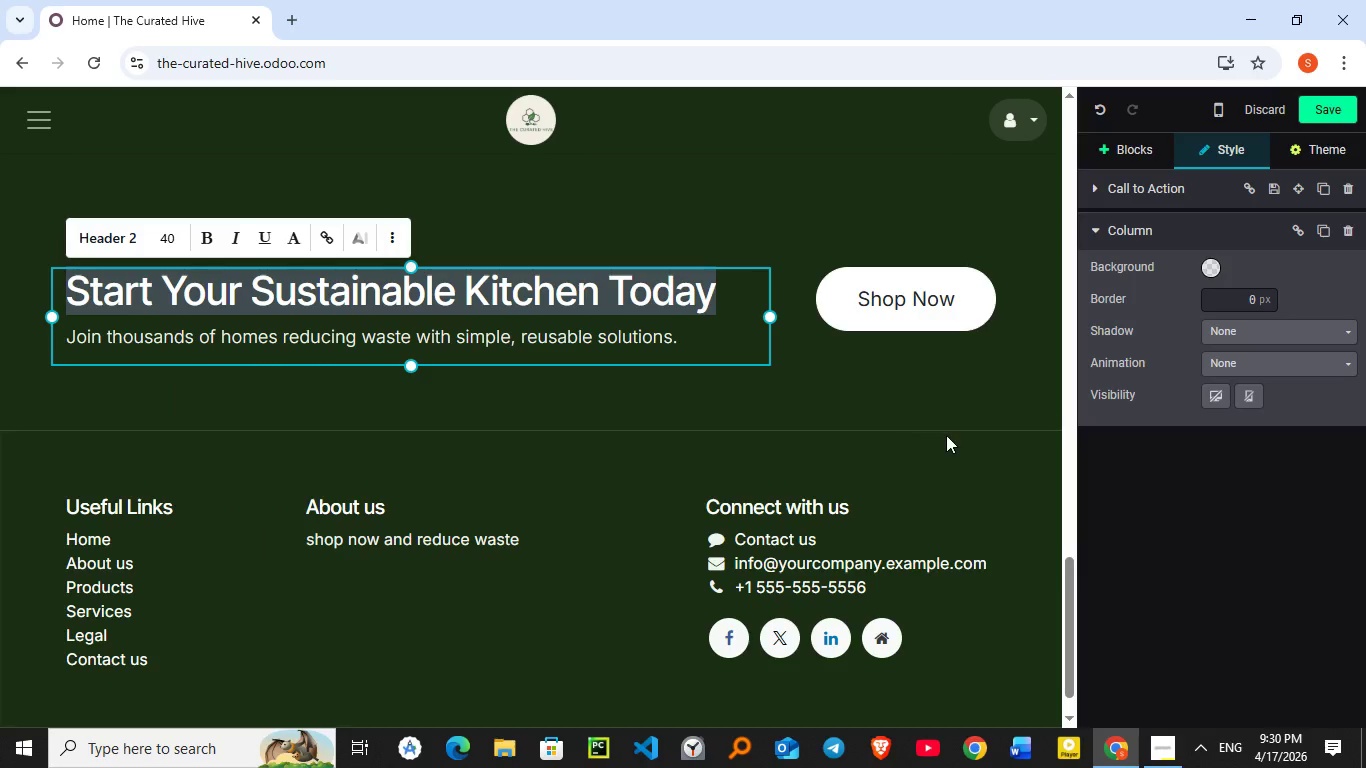 
left_click([848, 357])
 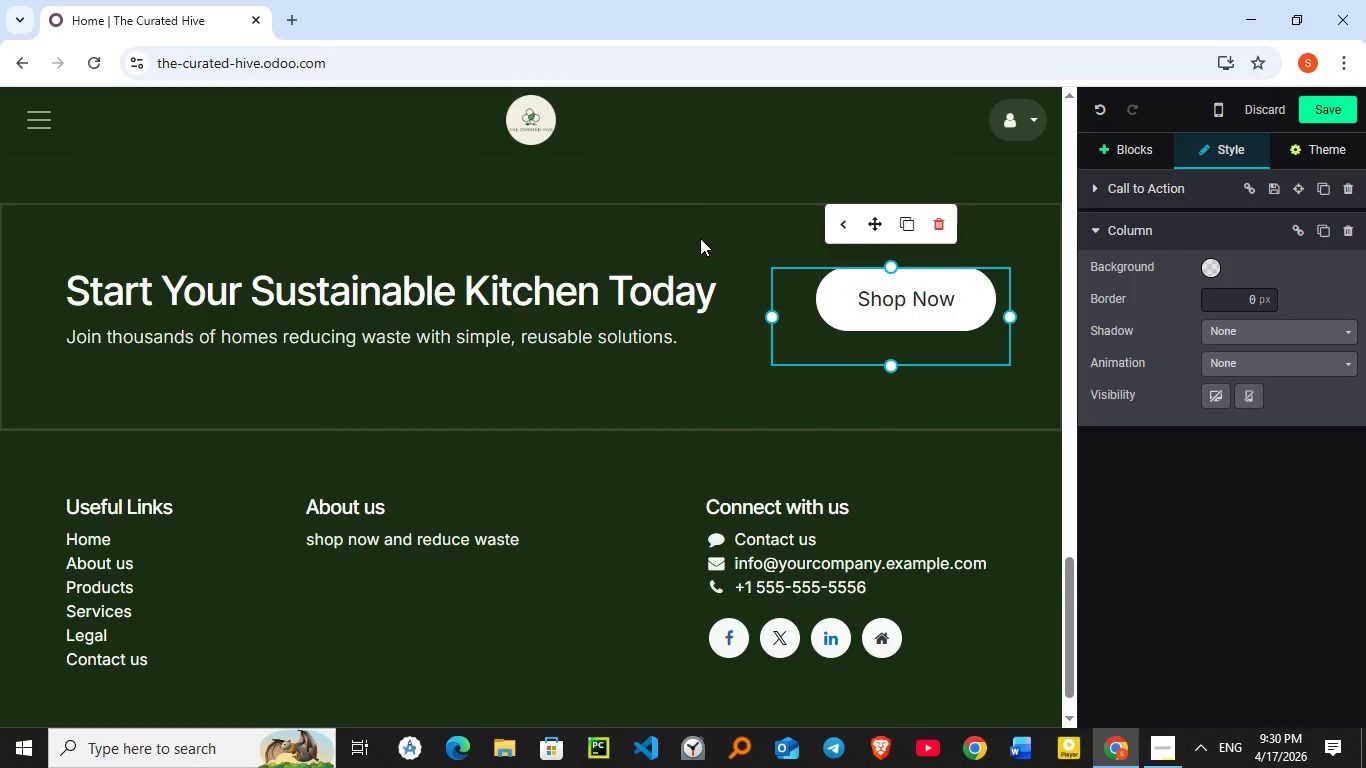 
double_click([700, 238])
 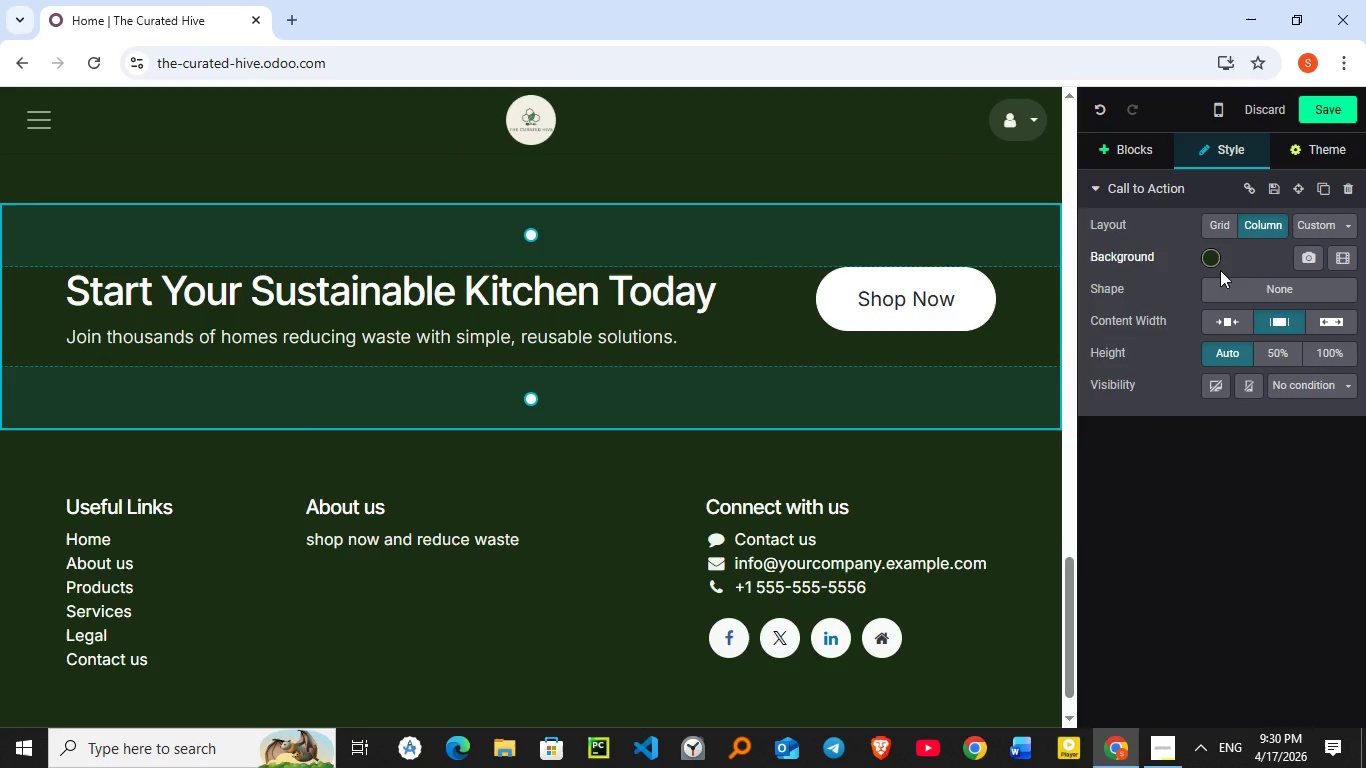 
left_click([1219, 263])
 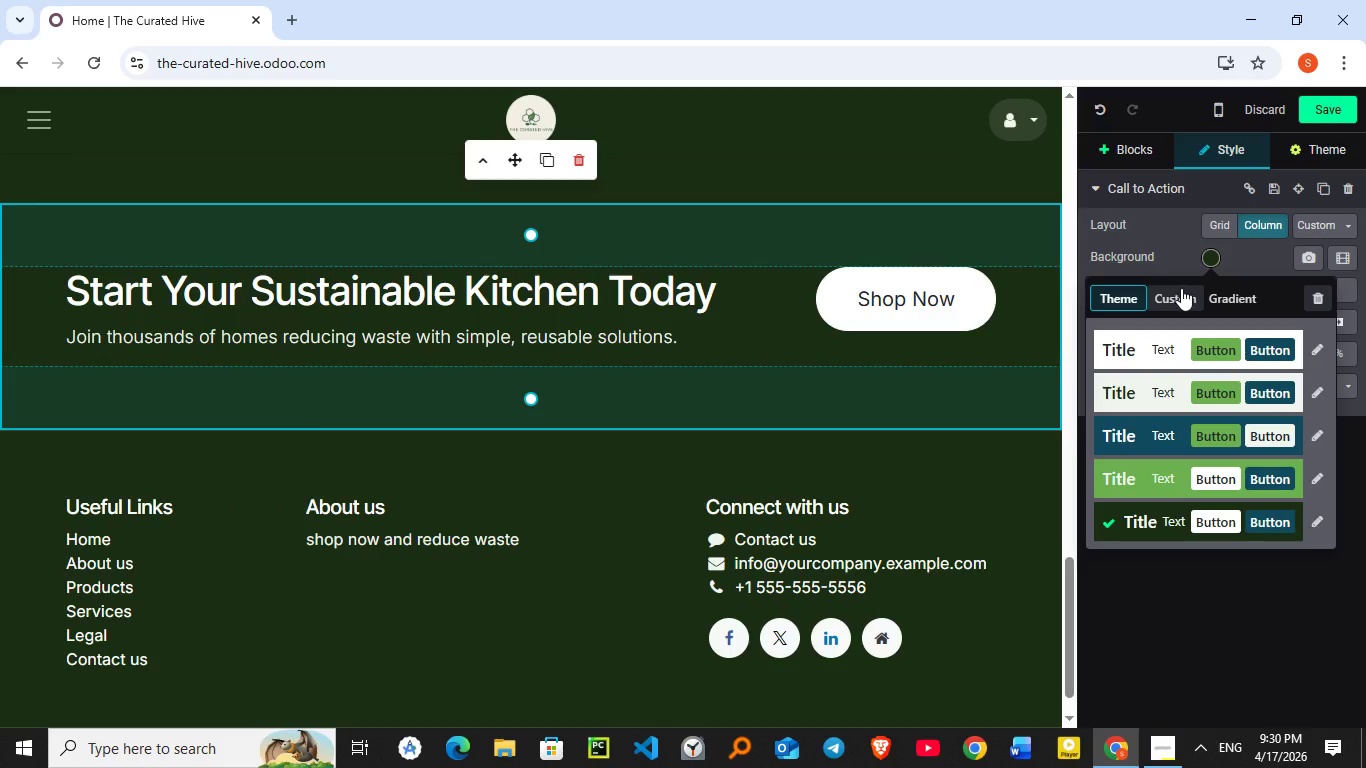 
left_click([1181, 288])
 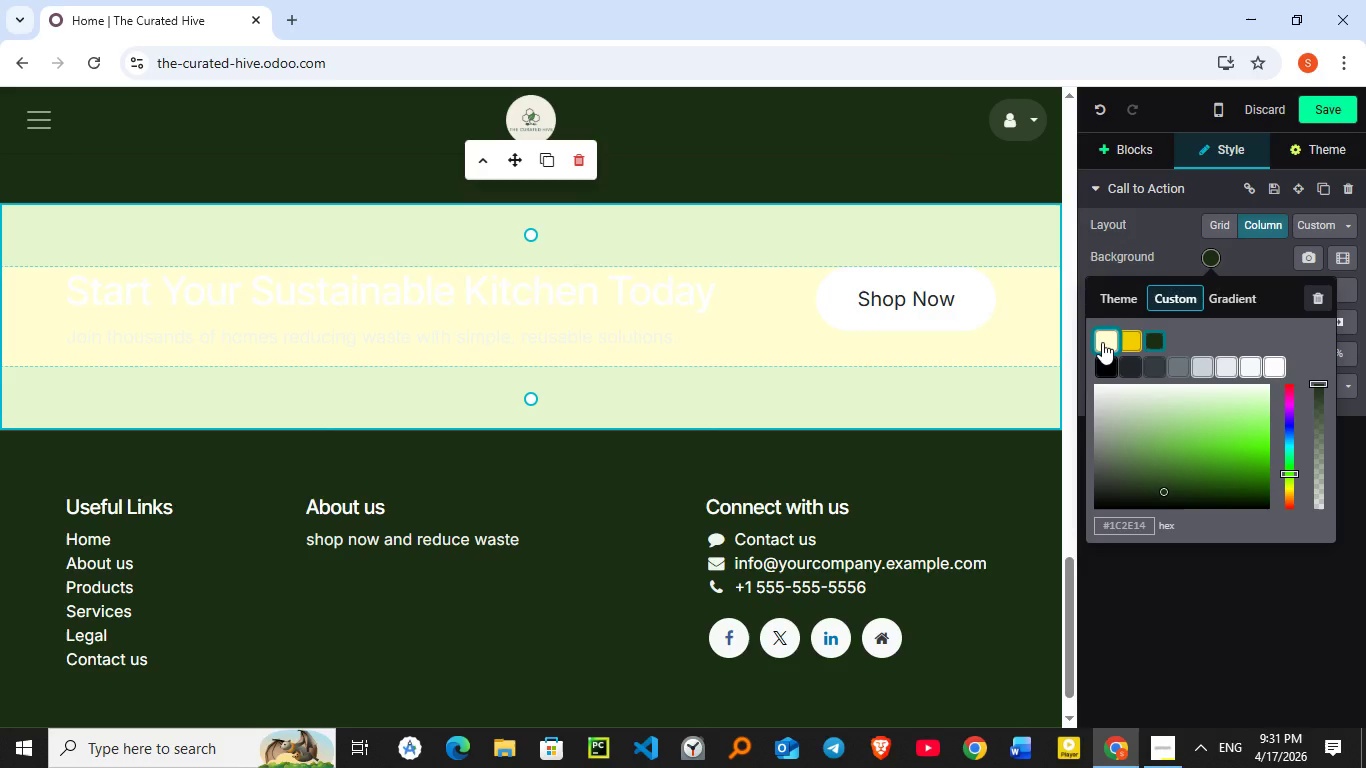 
left_click([1102, 342])
 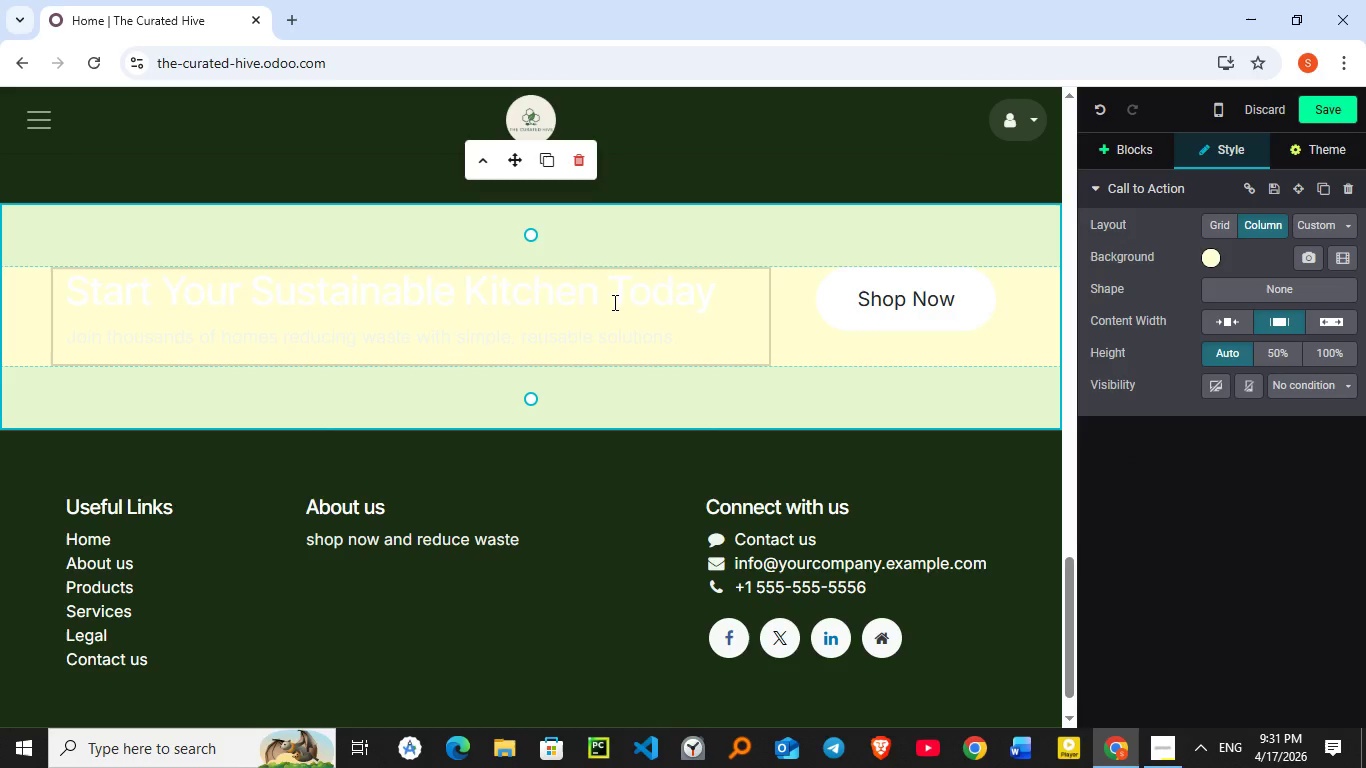 
double_click([631, 296])
 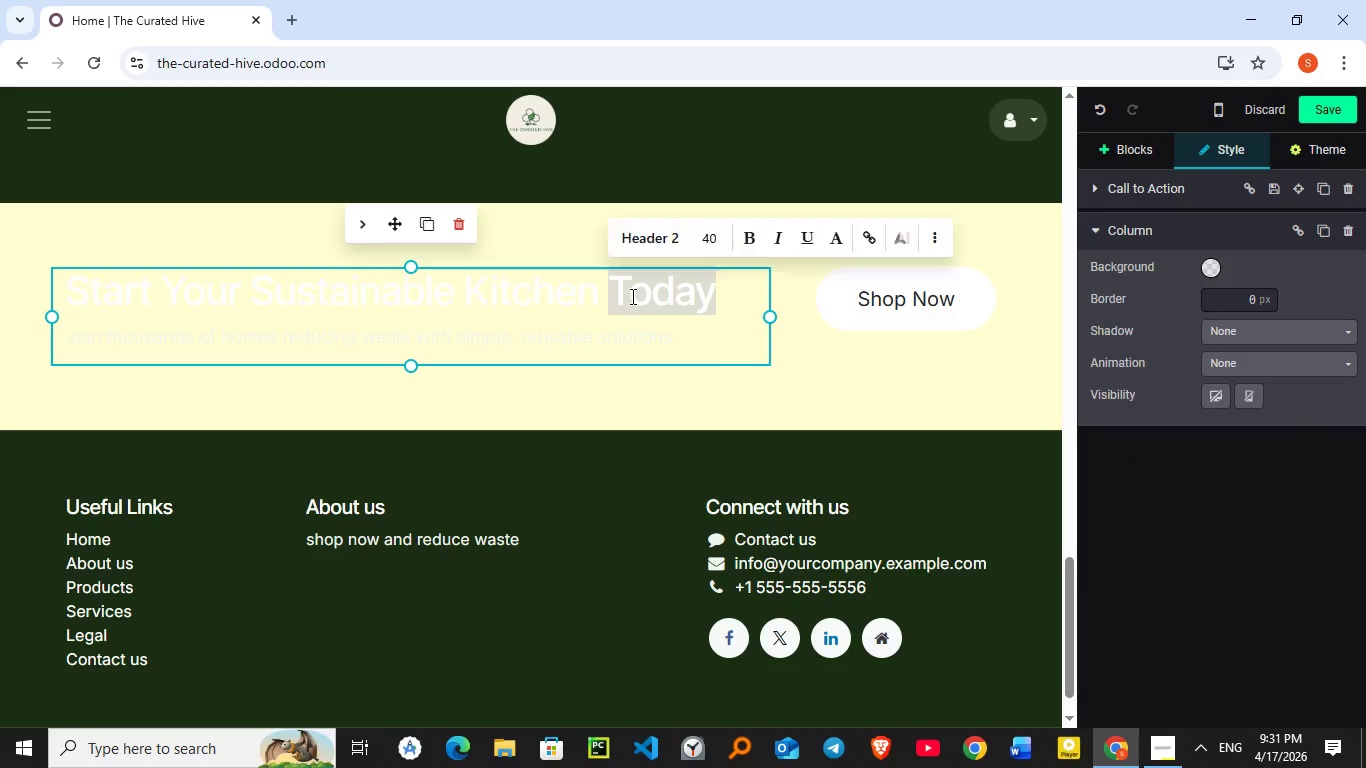 
triple_click([631, 296])
 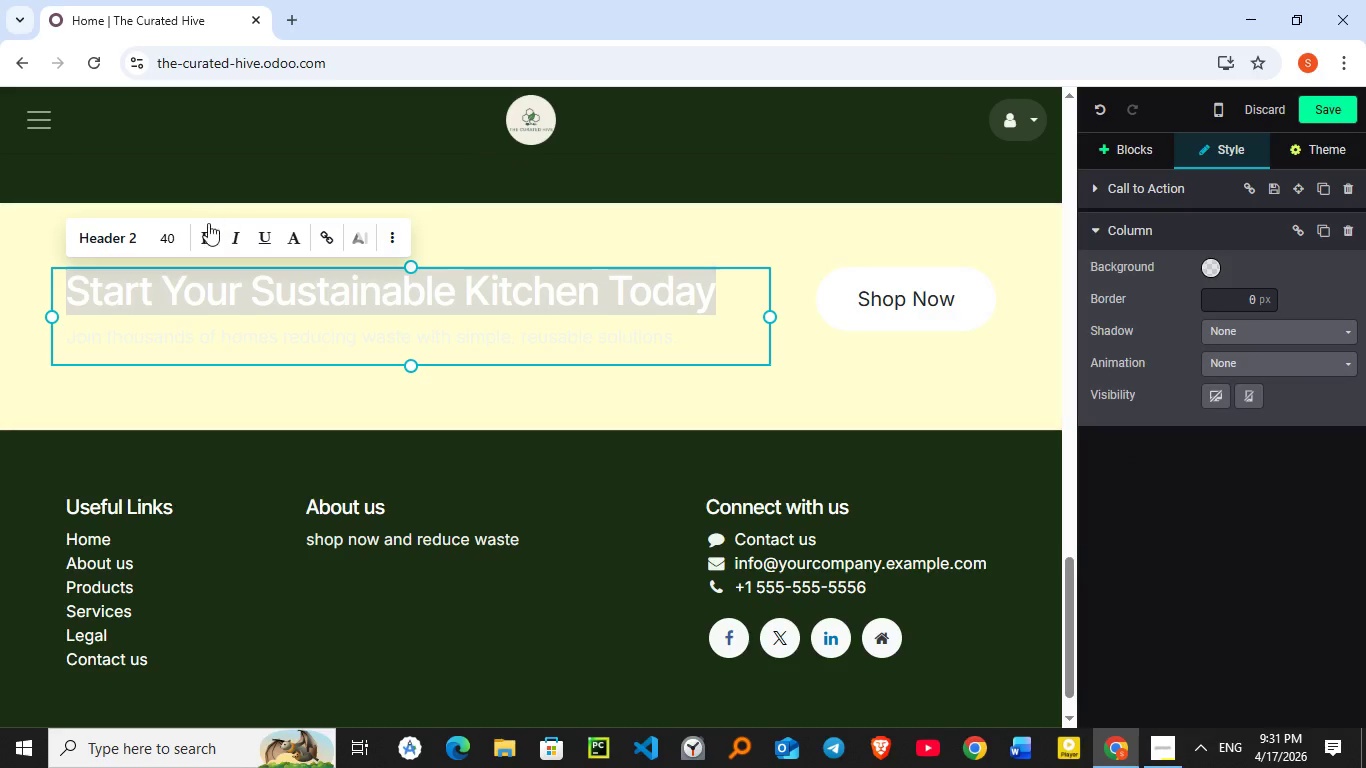 
left_click([209, 233])
 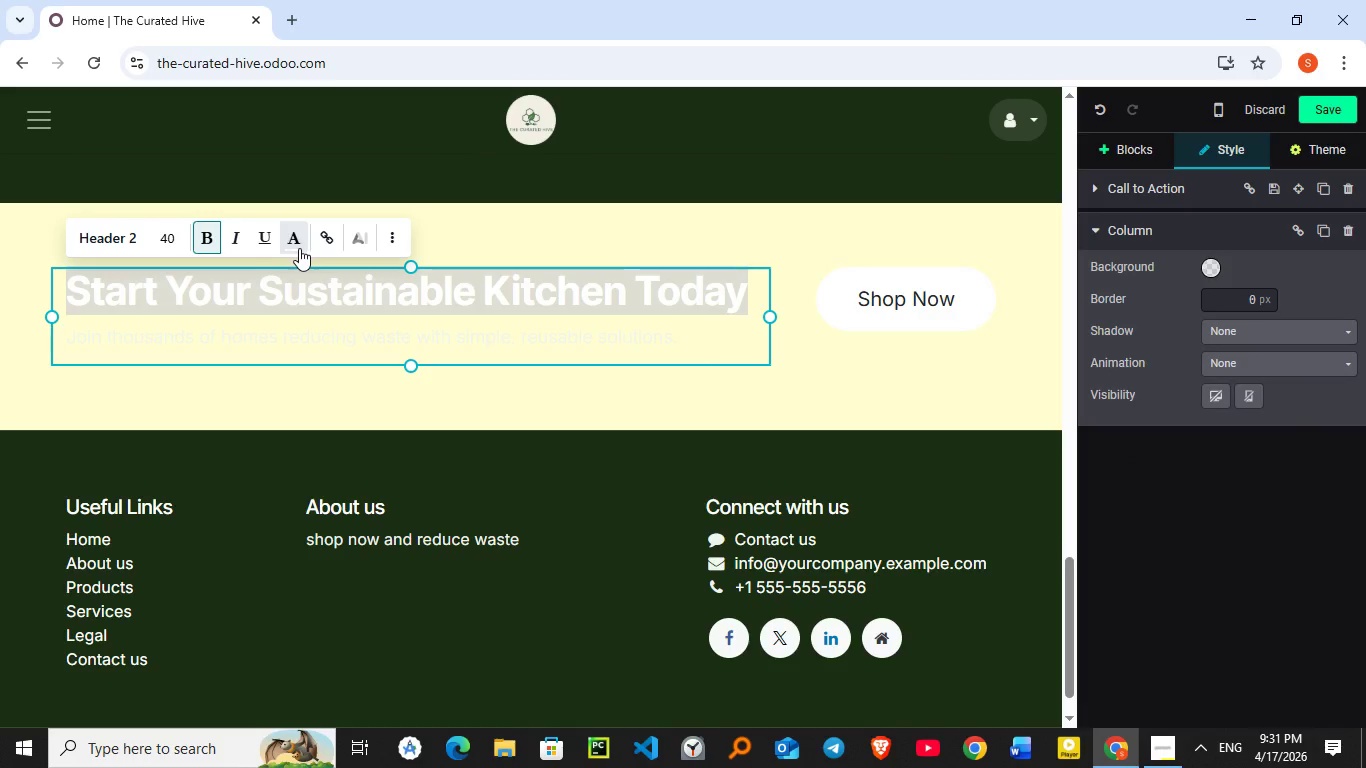 
left_click([214, 245])
 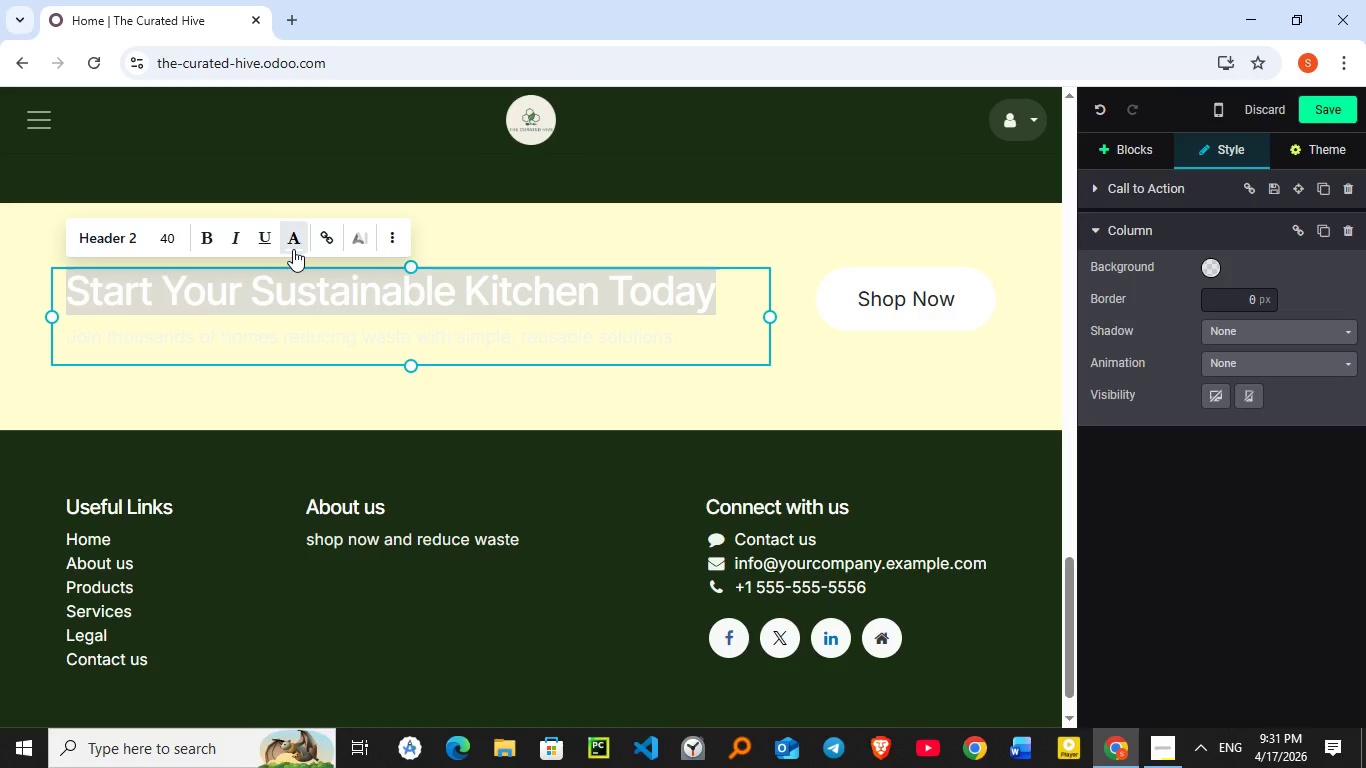 
left_click([293, 249])
 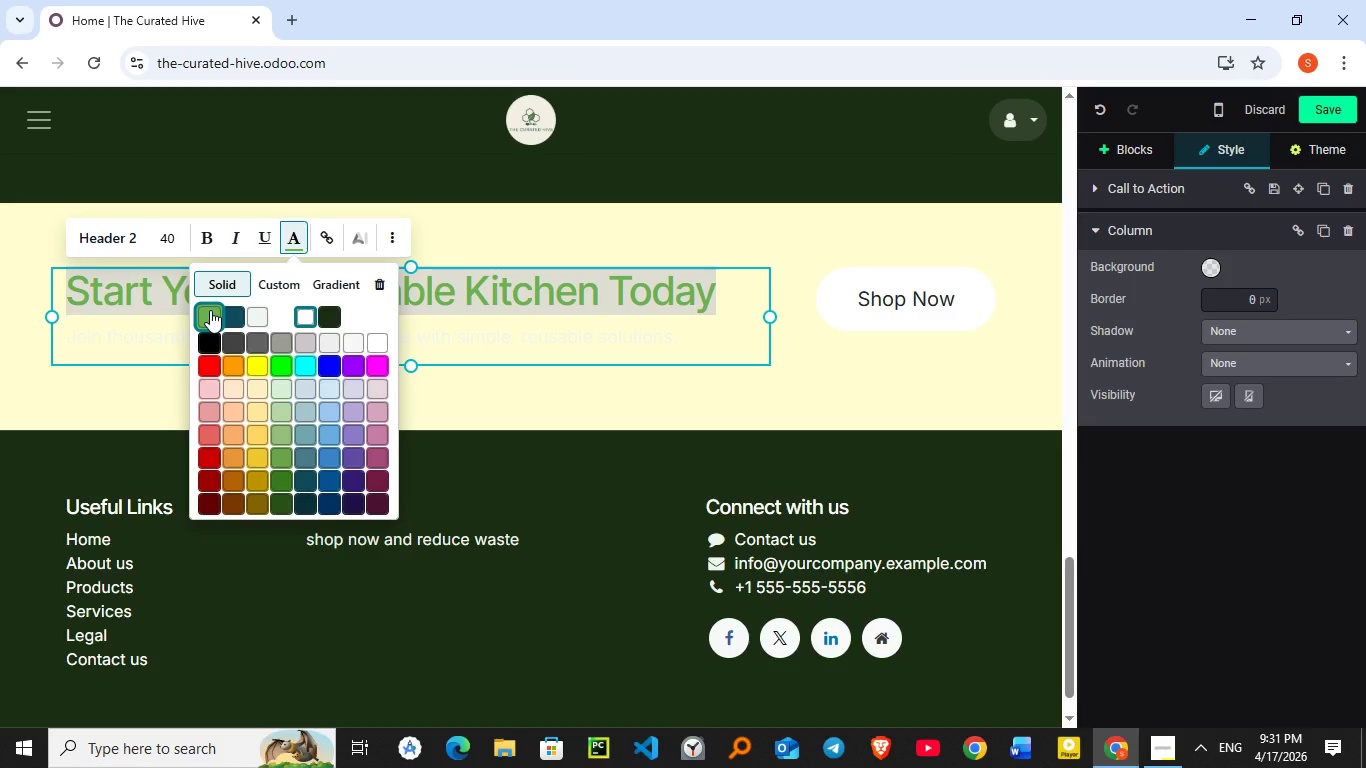 
left_click([210, 310])
 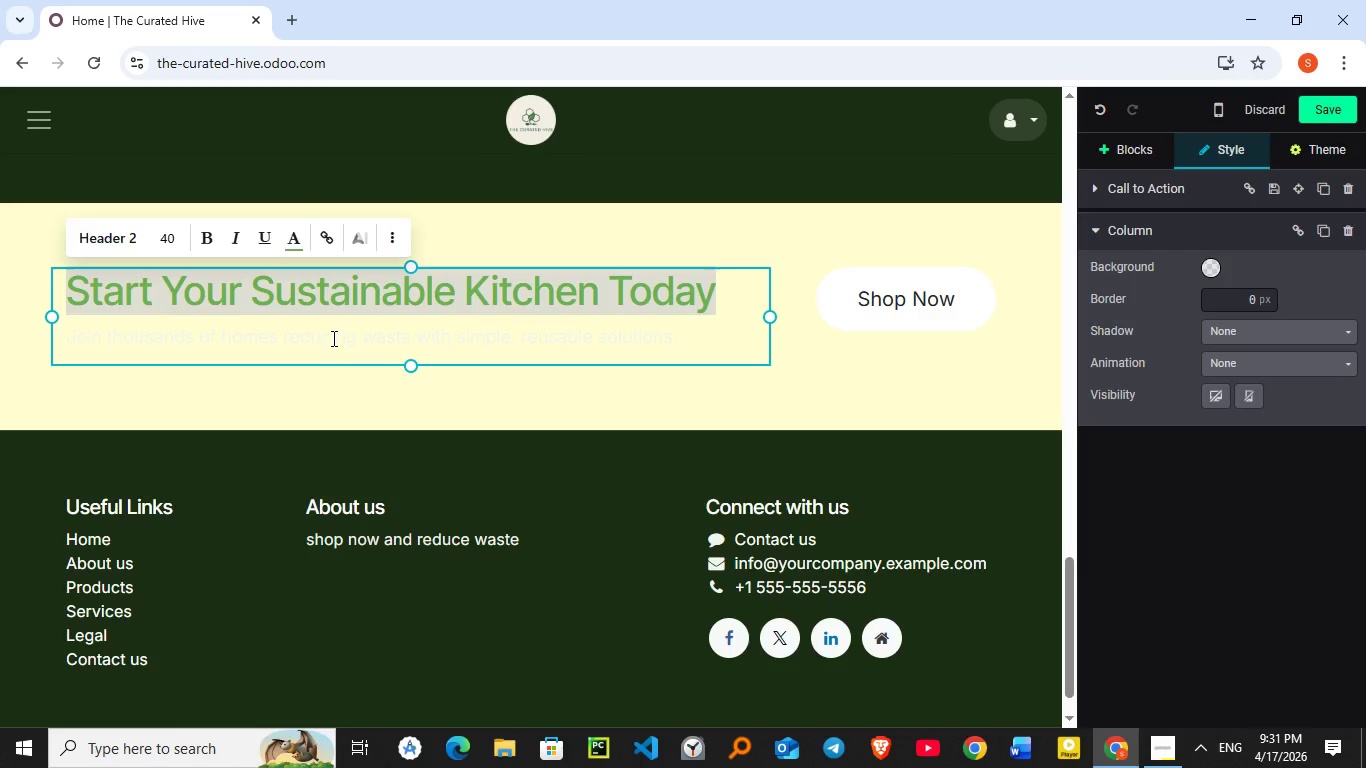 
double_click([332, 338])
 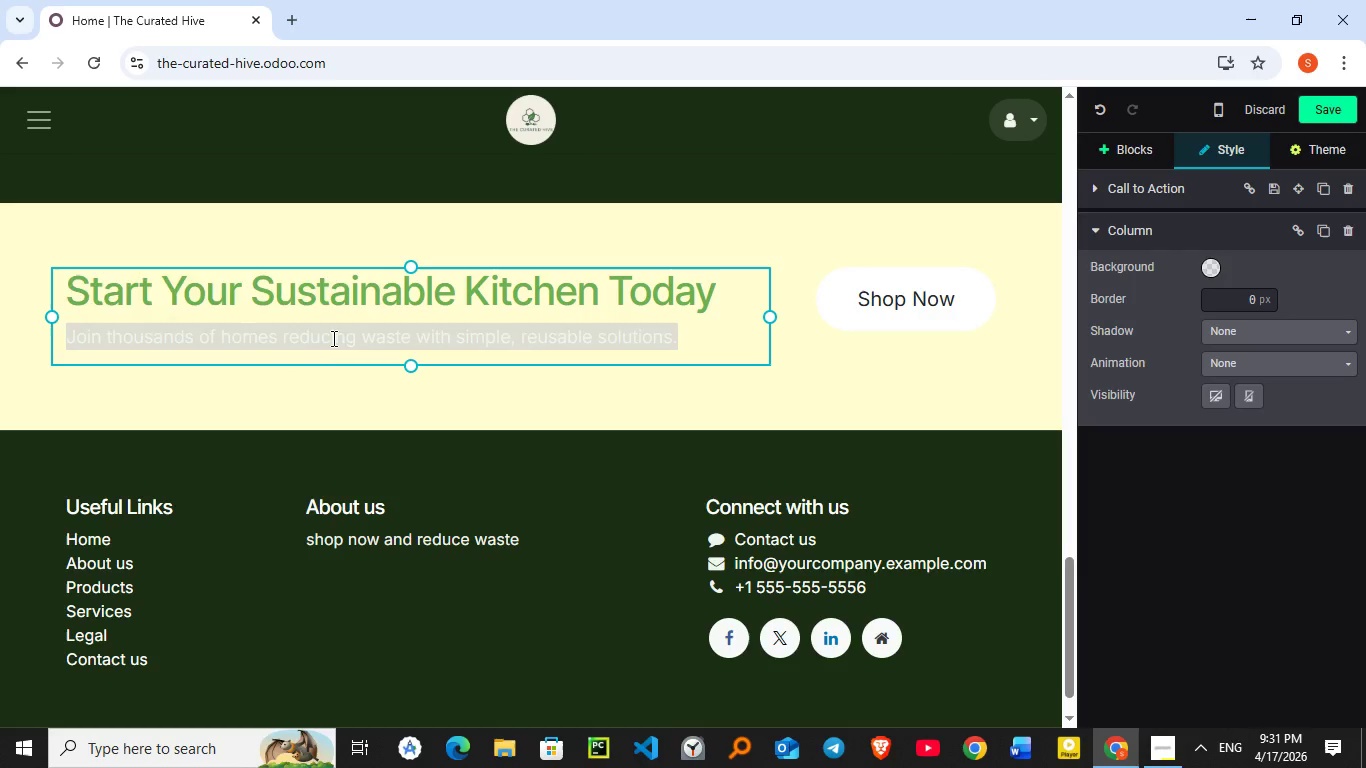 
triple_click([332, 338])
 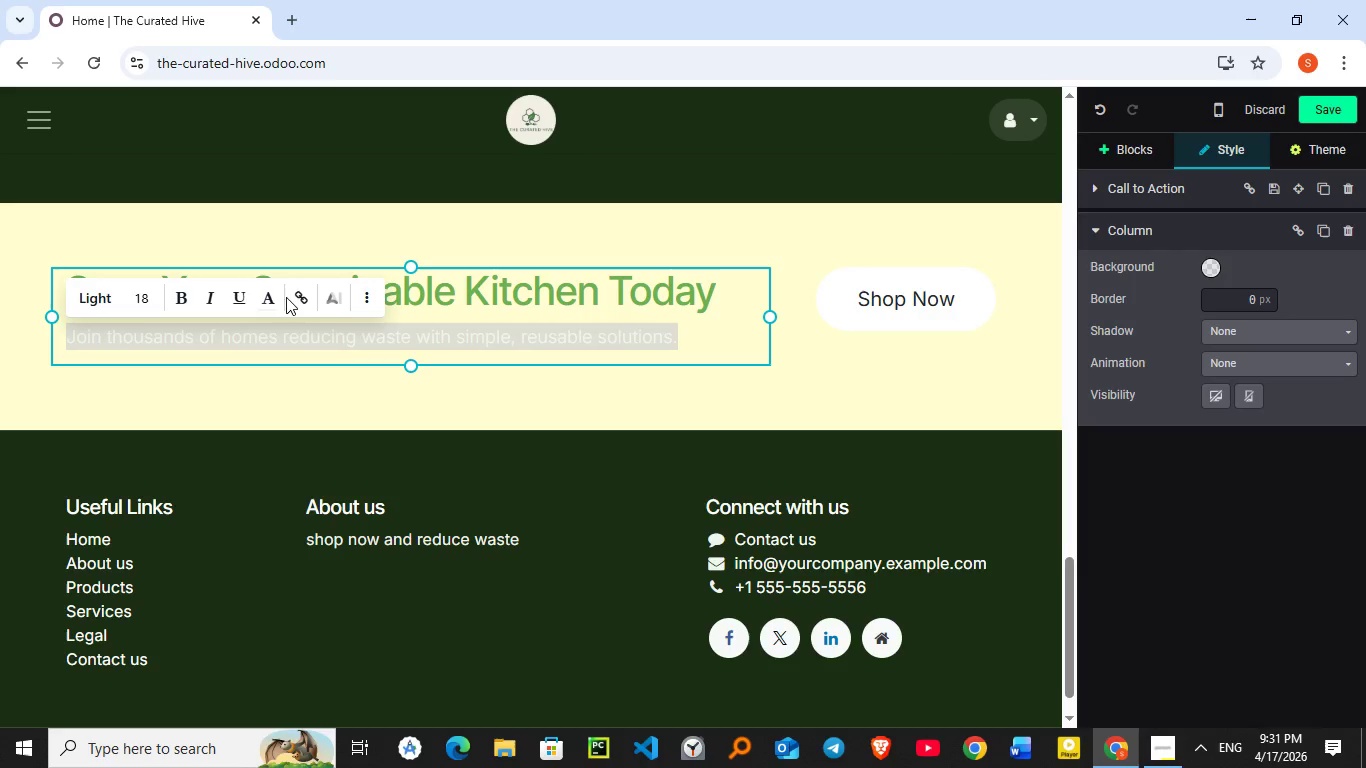 
left_click([273, 299])
 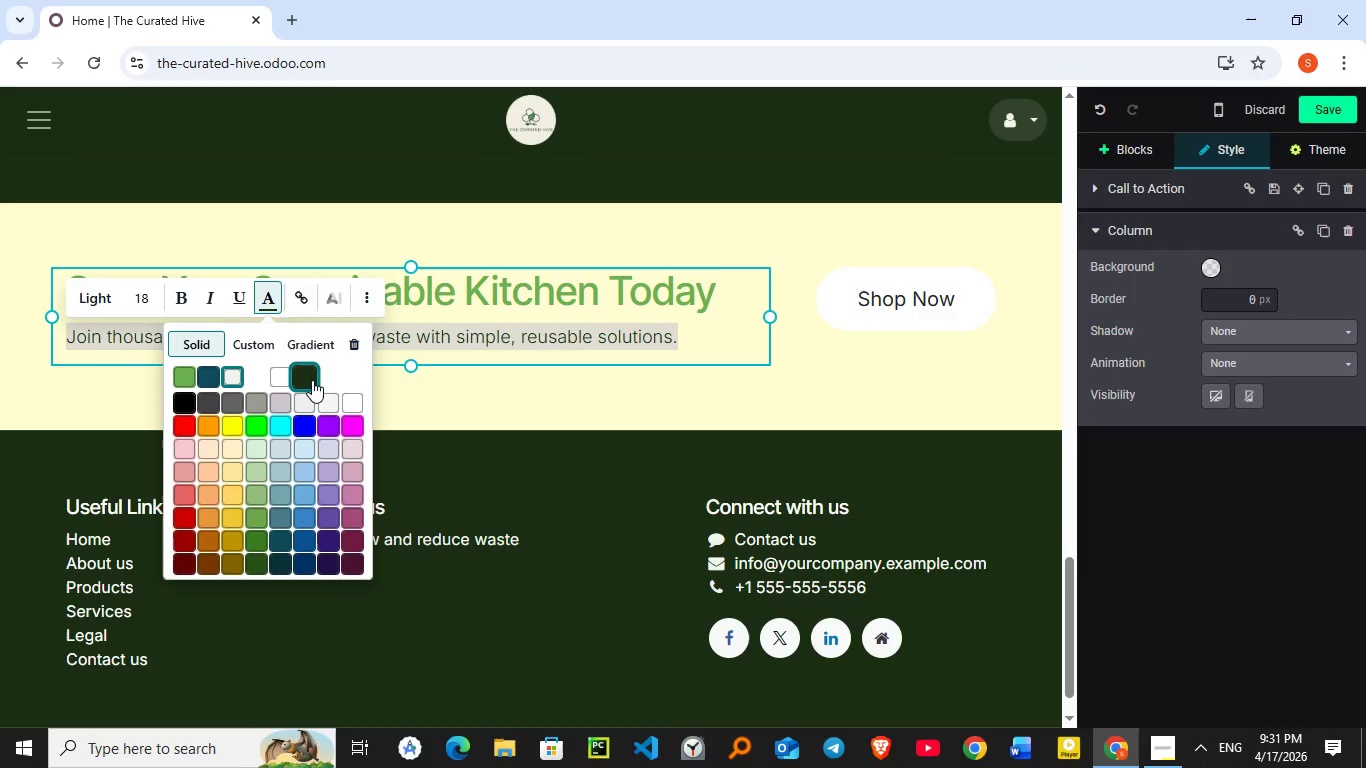 
left_click([312, 380])
 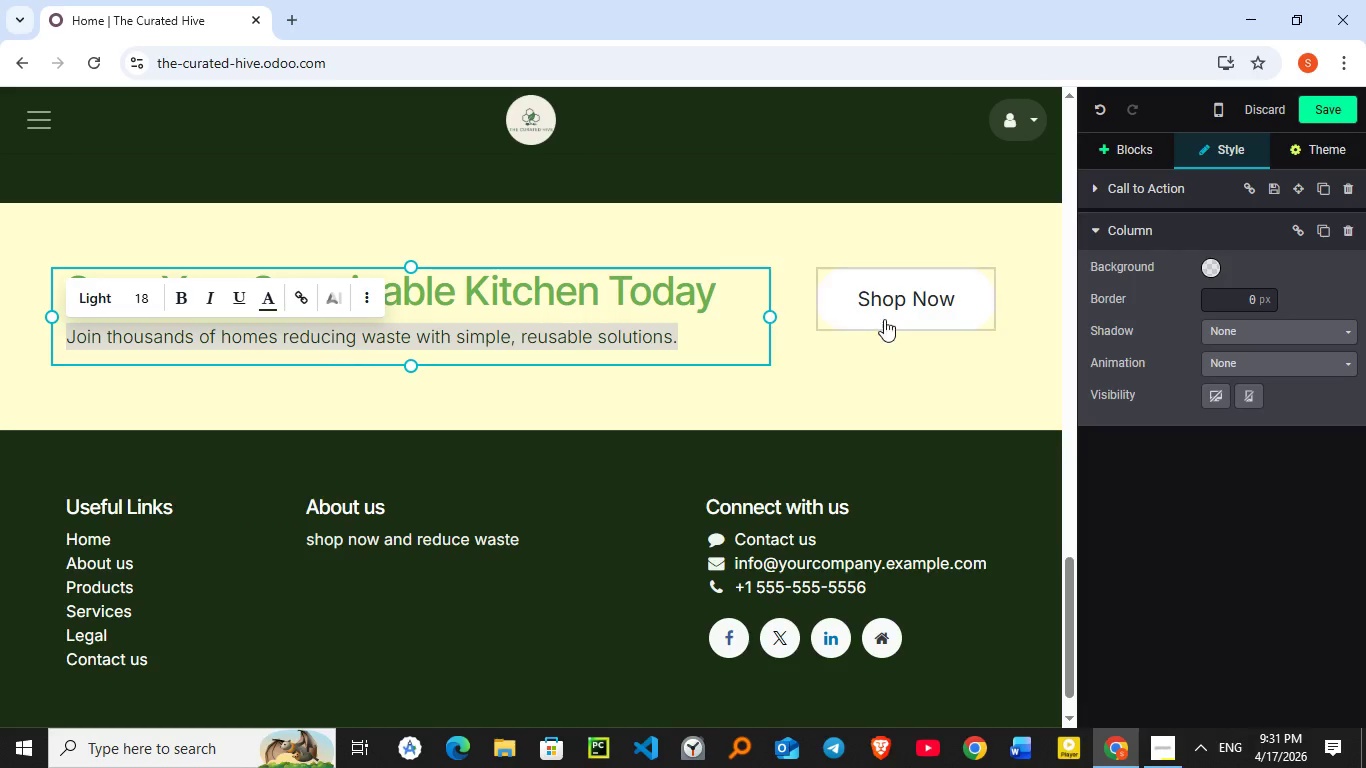 
left_click([887, 315])
 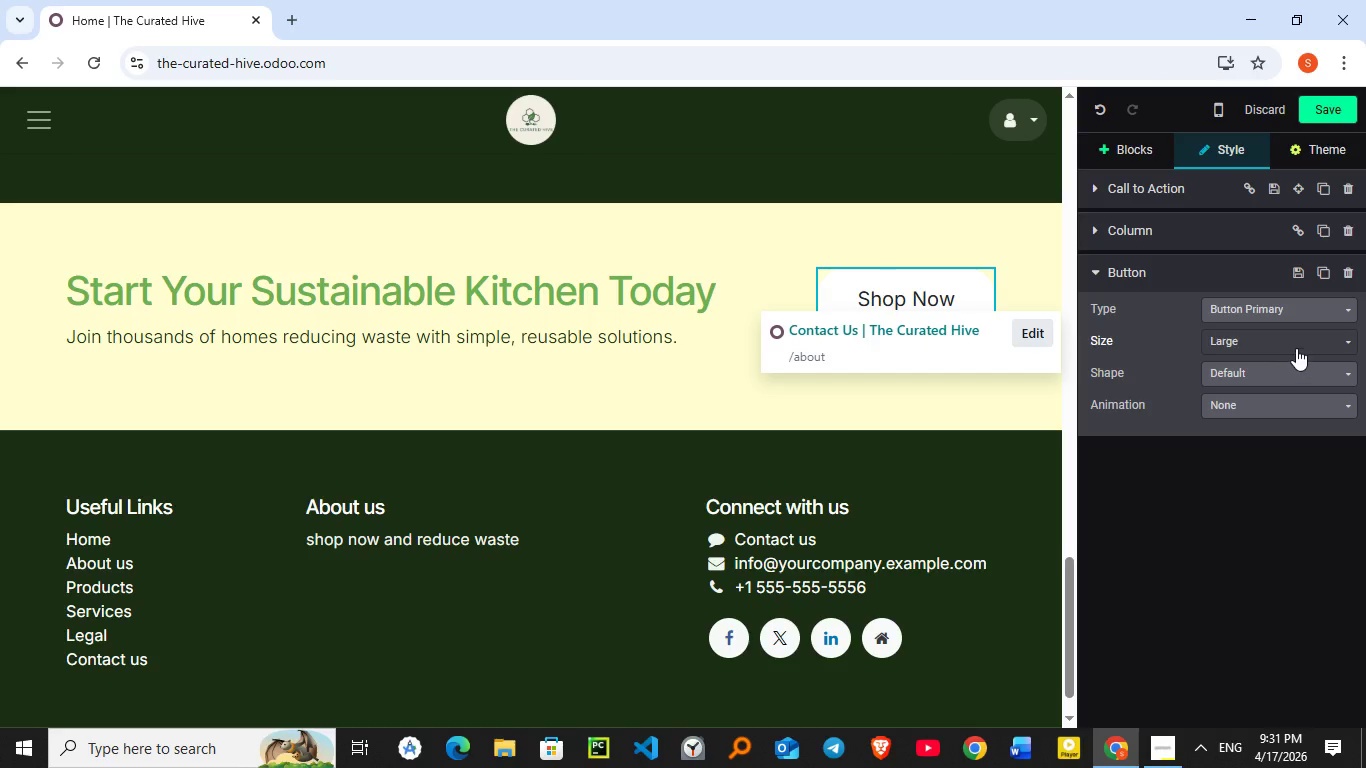 
left_click([1268, 319])
 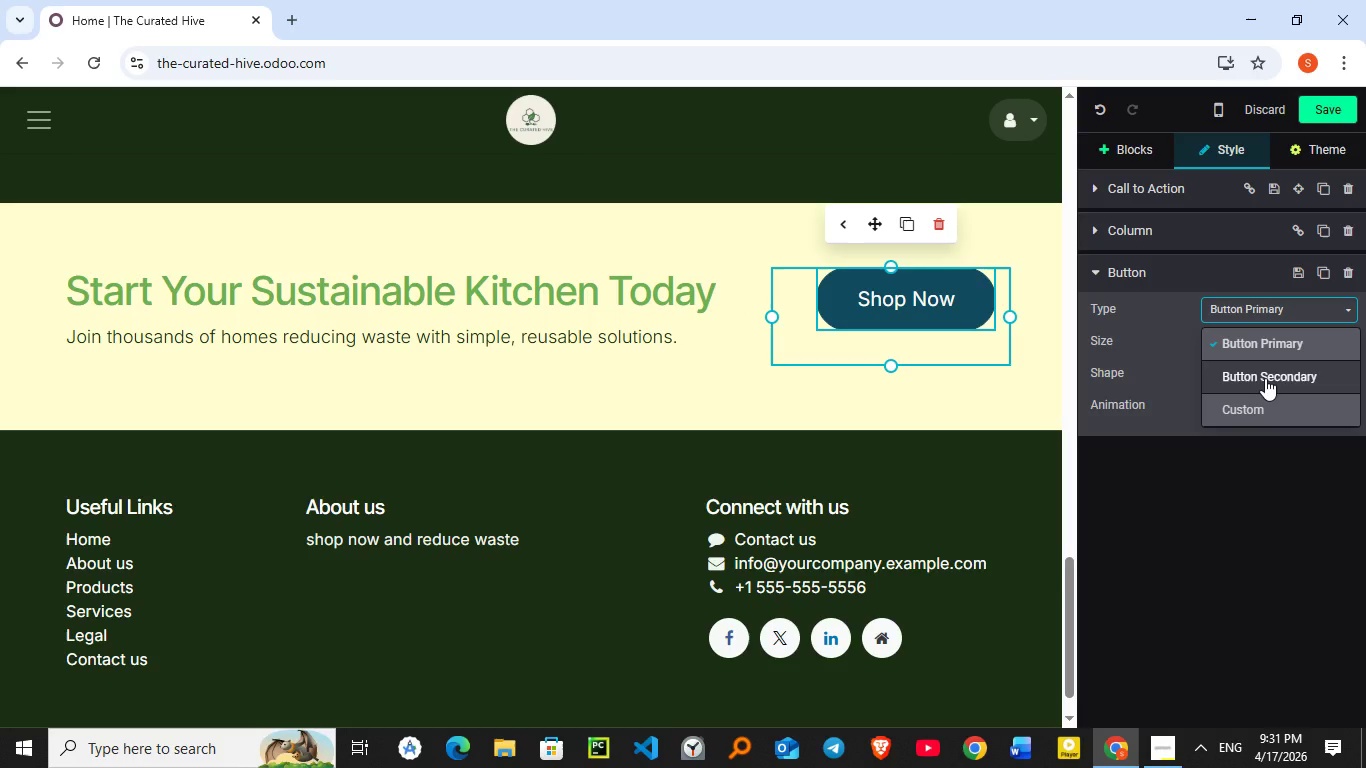 
left_click([1265, 378])
 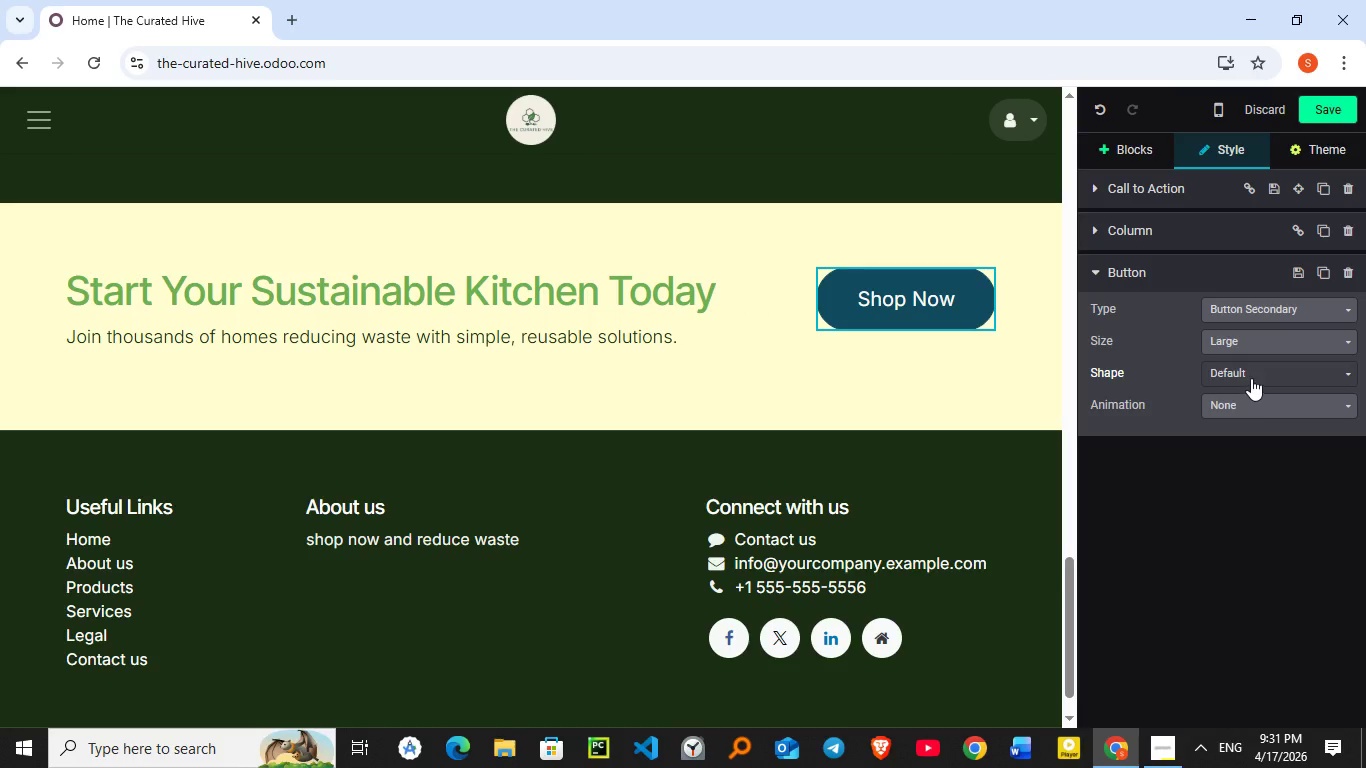 
left_click([1251, 378])
 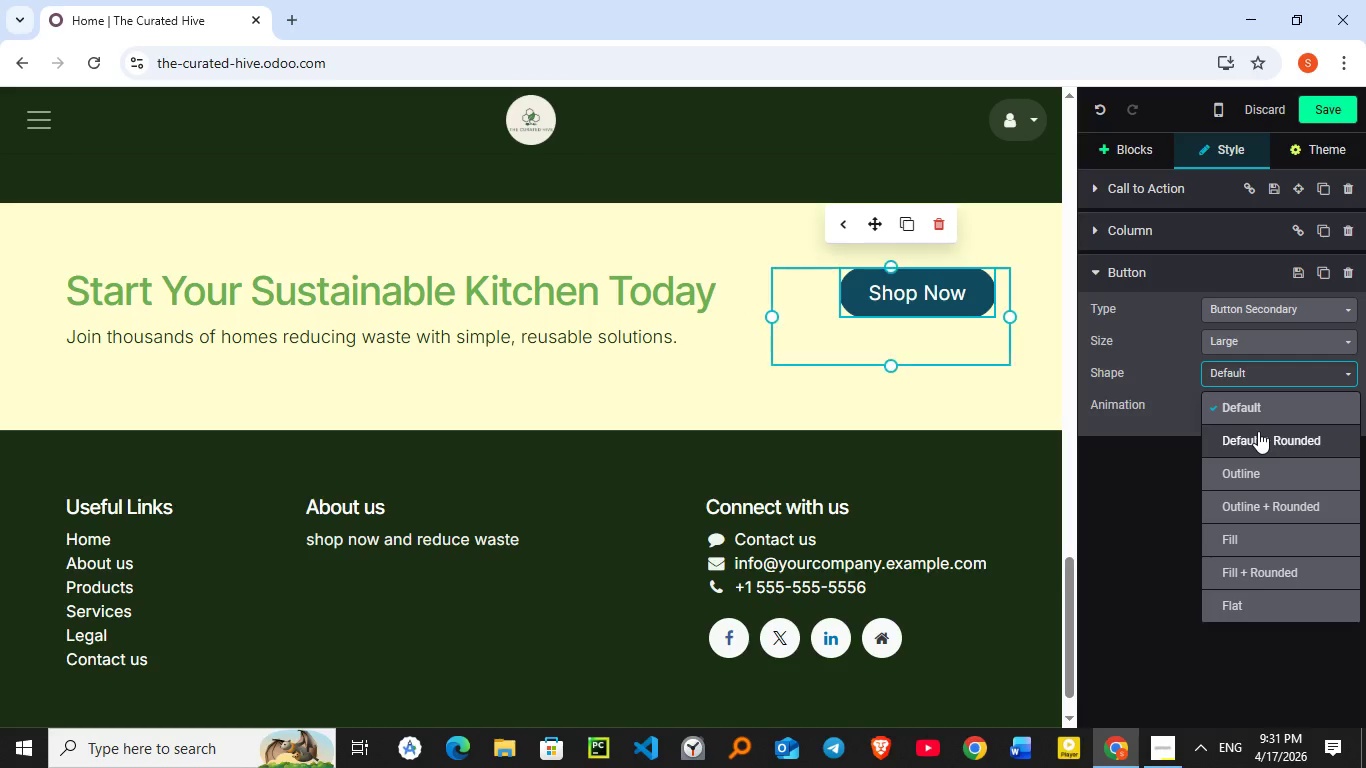 
left_click([1258, 431])
 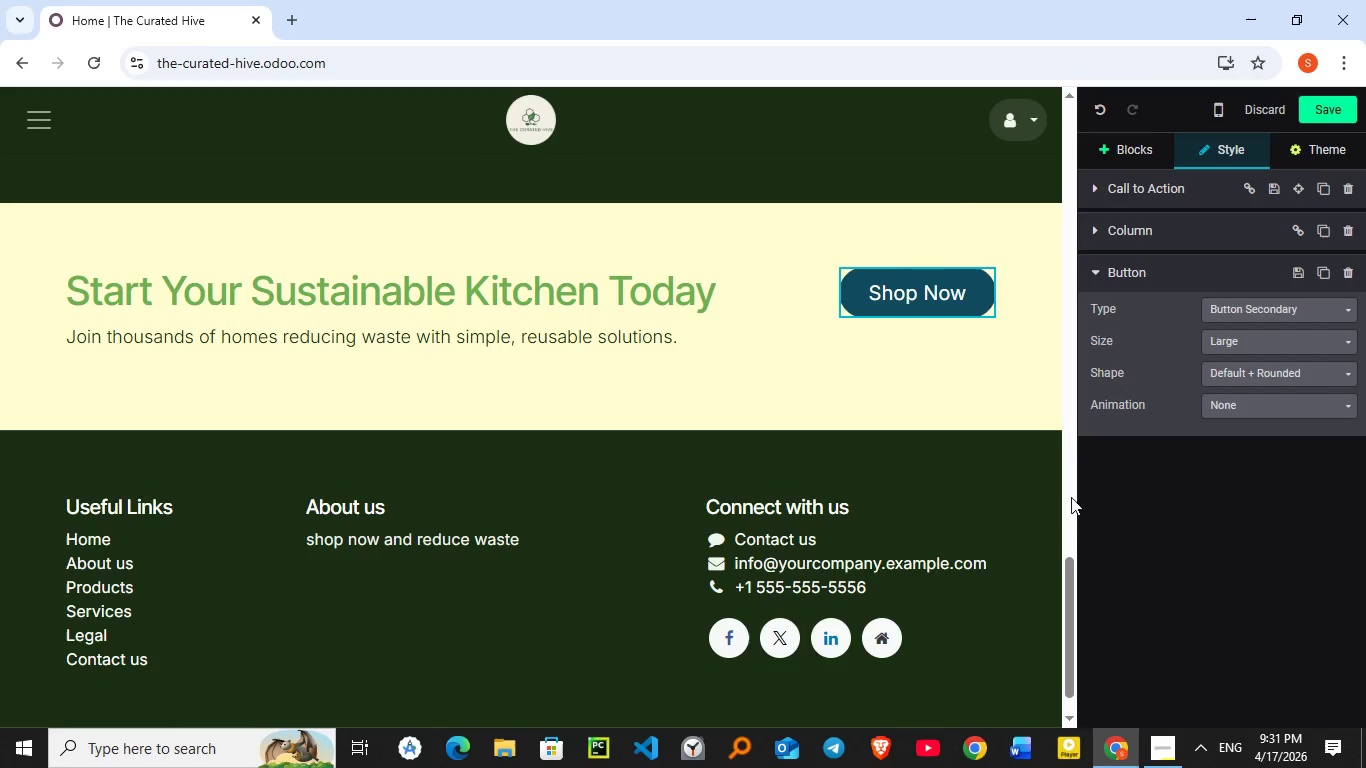 
wait(9.49)
 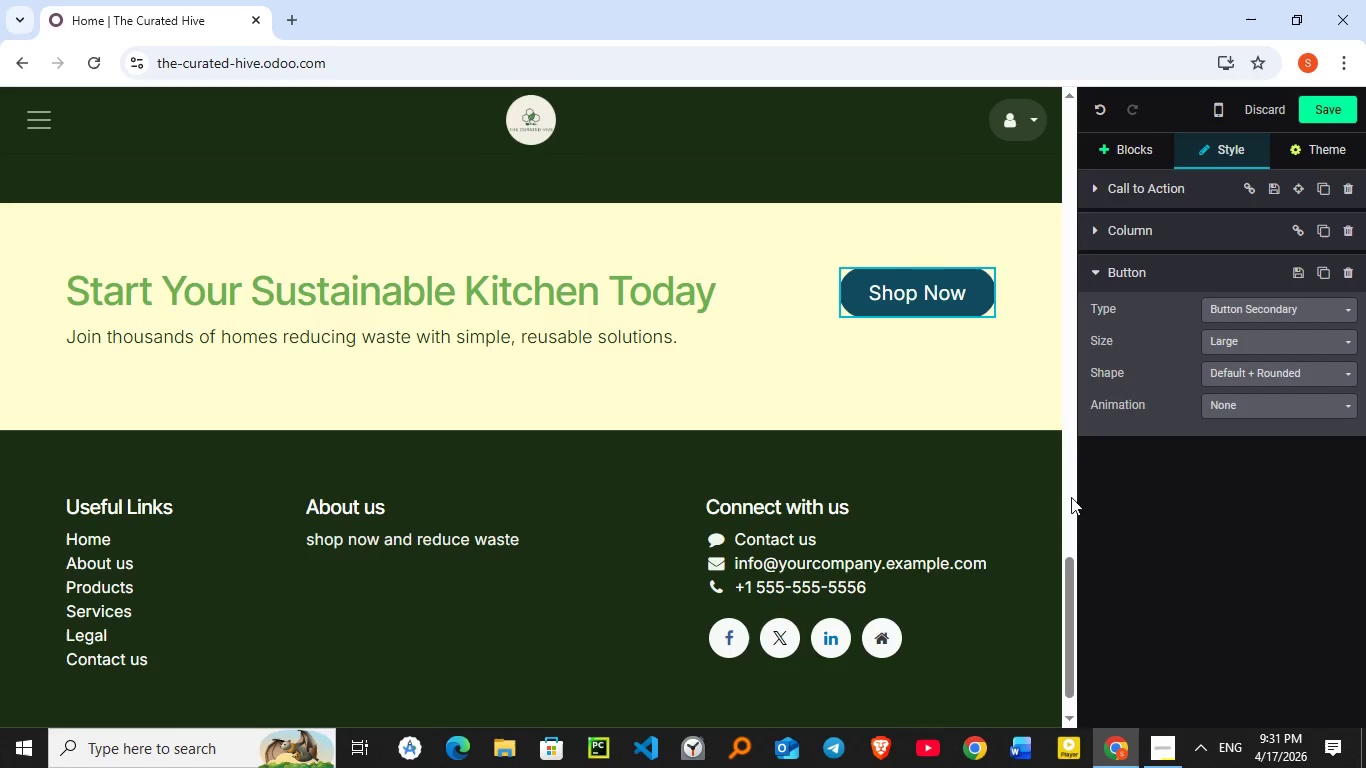 
scroll: coordinate [797, 427], scroll_direction: down, amount: 1.0
 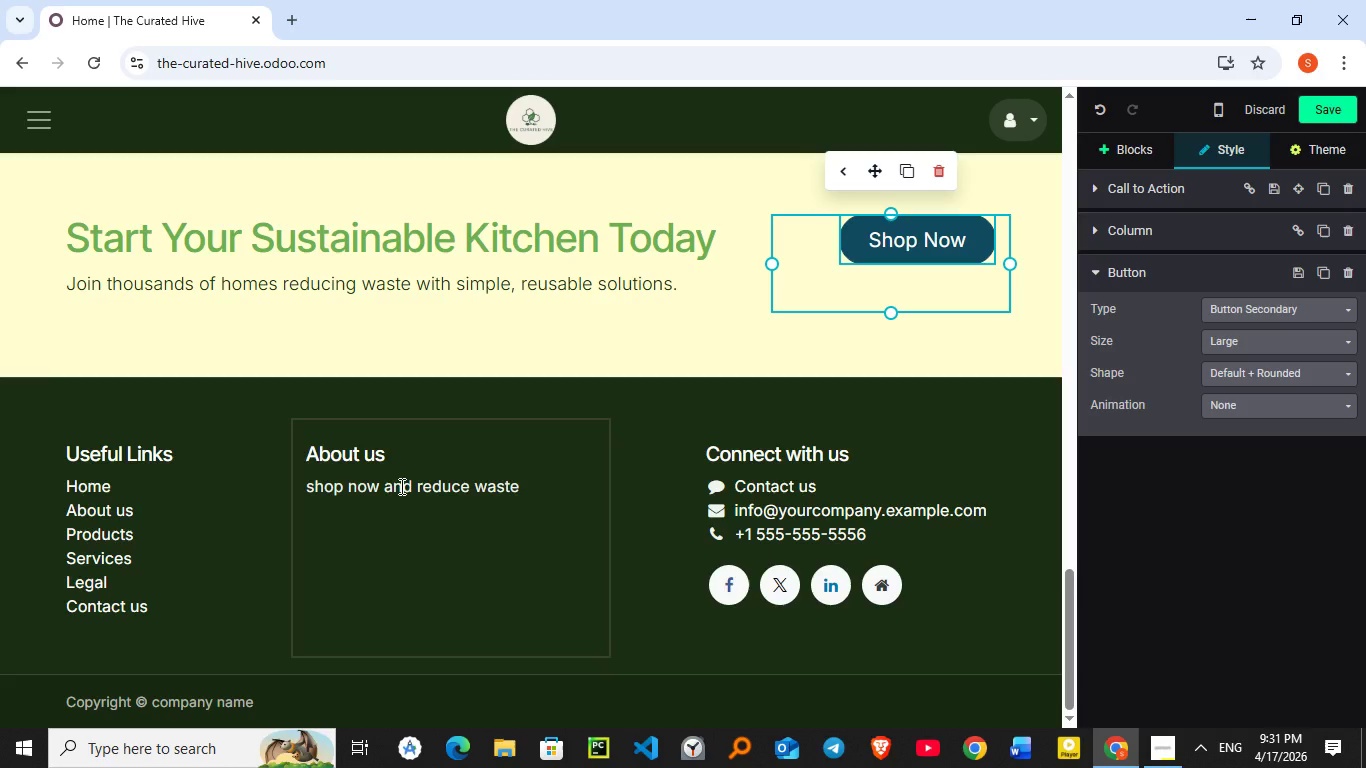 
double_click([400, 486])
 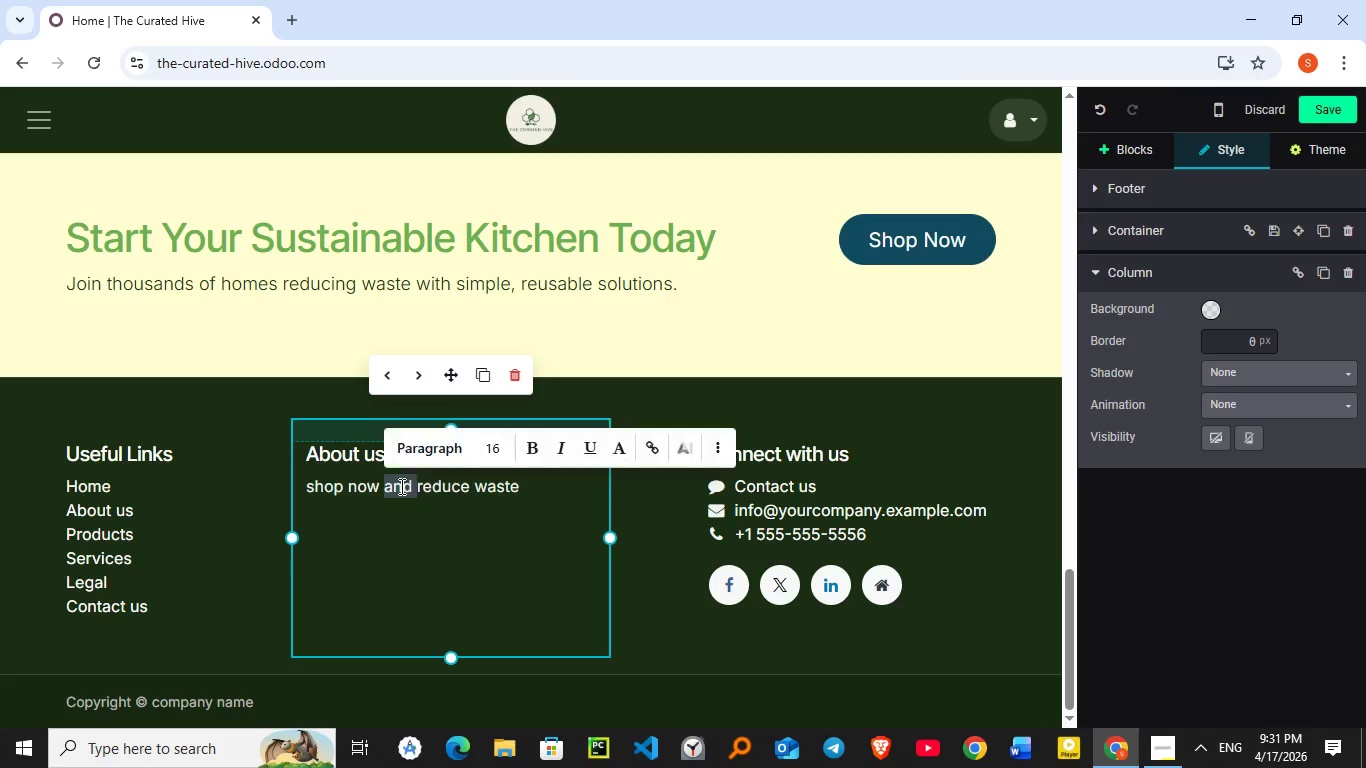 
triple_click([400, 486])
 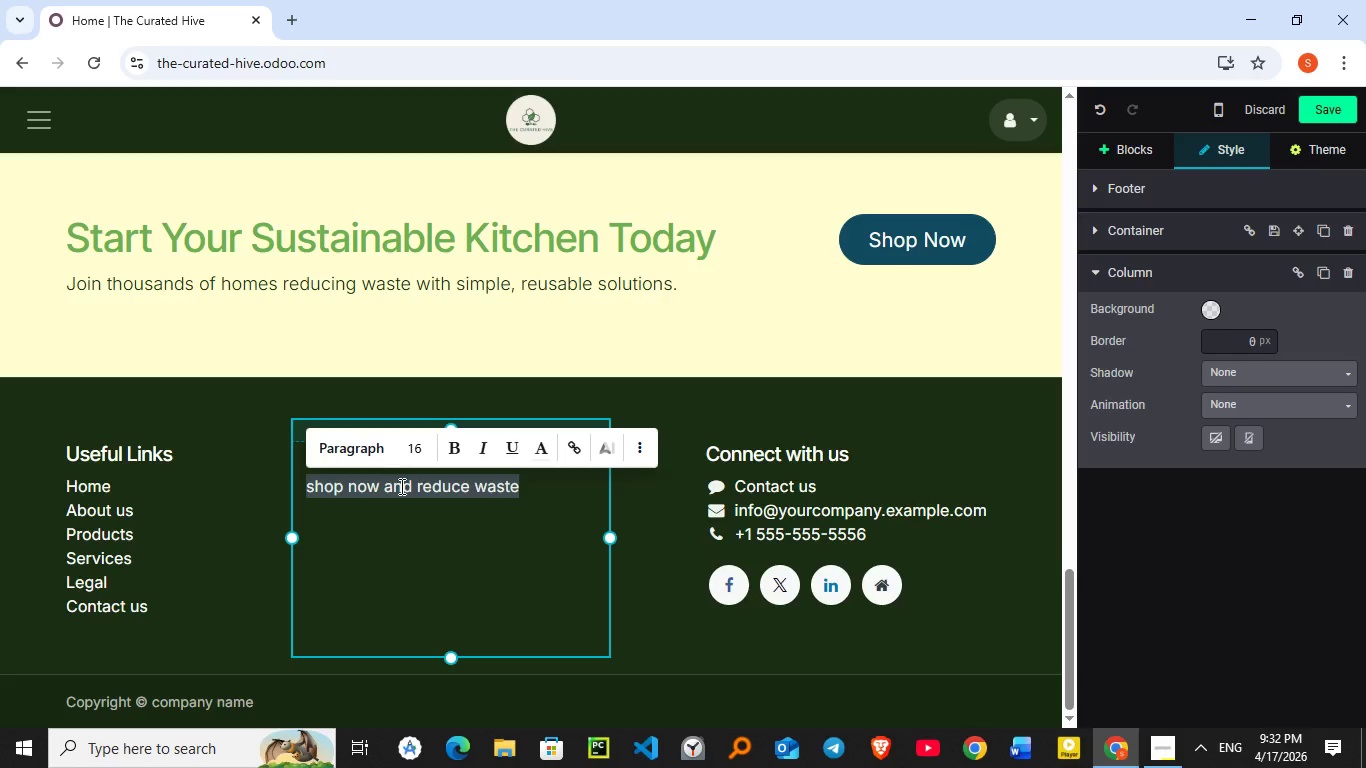 
wait(23.75)
 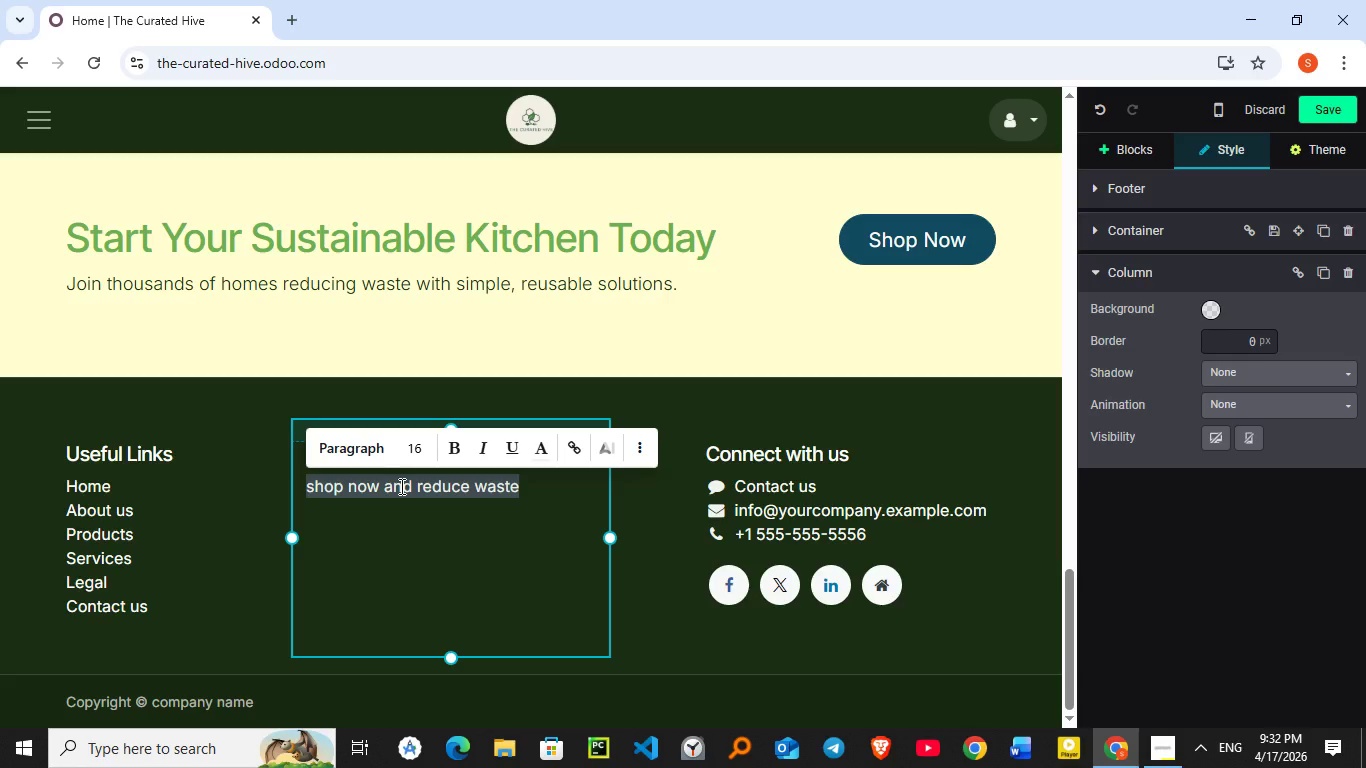 
type(The curated [Break]k)
key(Backspace)
key(Backspace)
type(Hive is a boutique brand dedicated to creating sustainav)
key(Backspace)
type(ble, homemade kitchen essentials )
key(Backspace)
type(. we believe)
 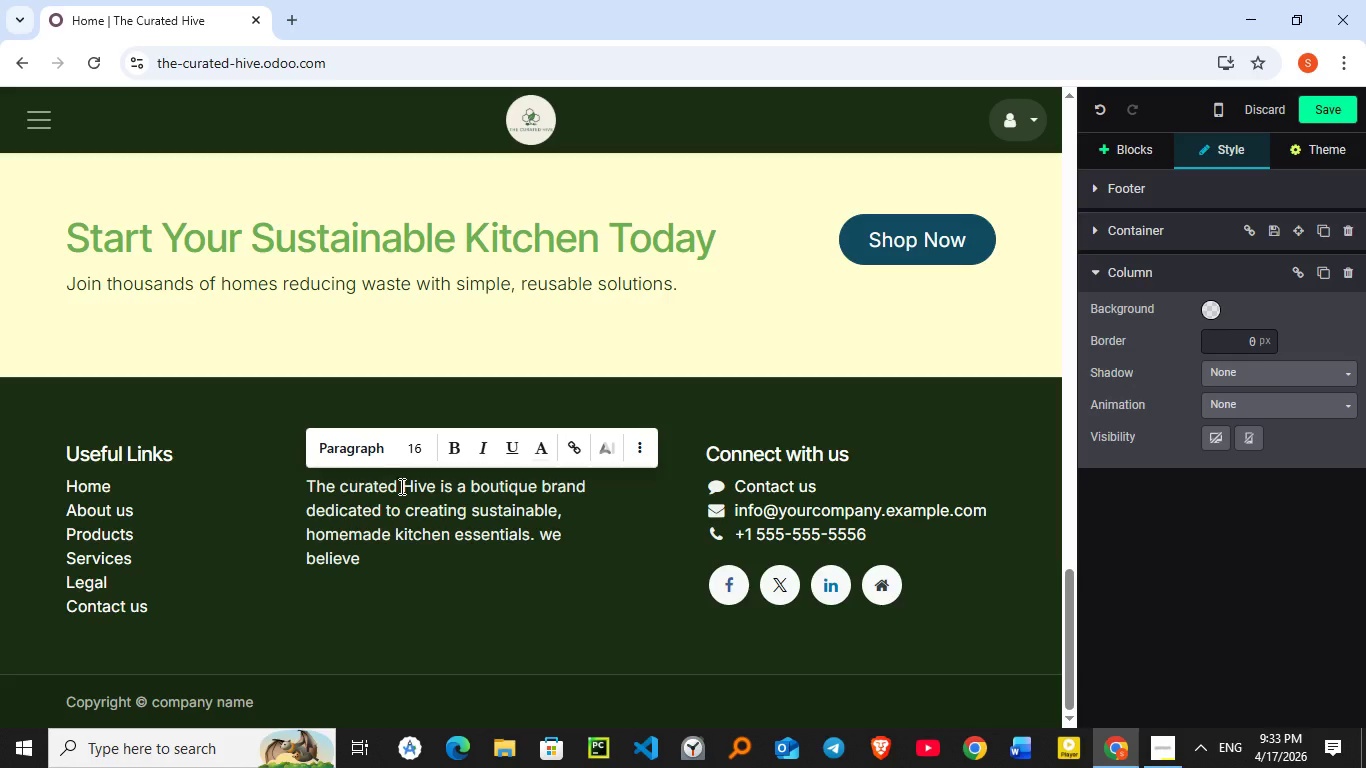 
type( small,)
 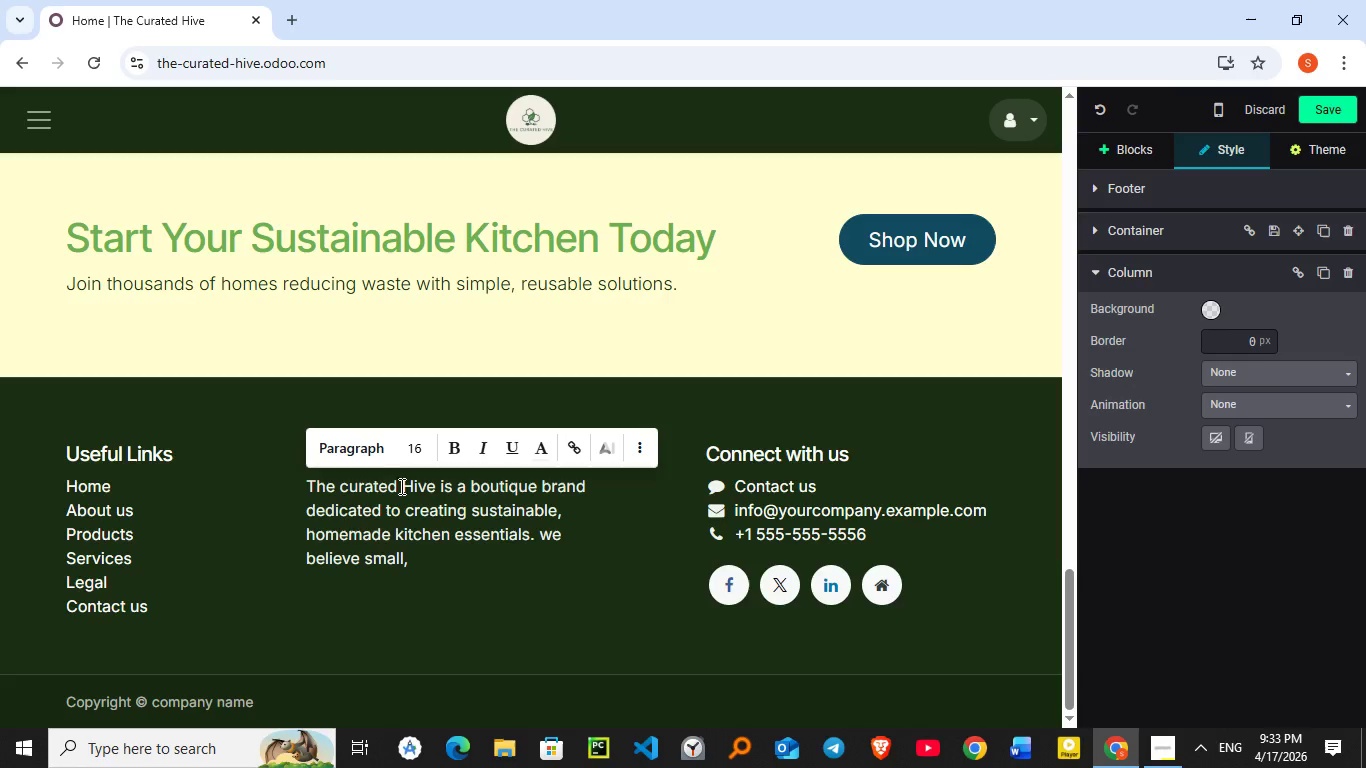 
type(mindful)
 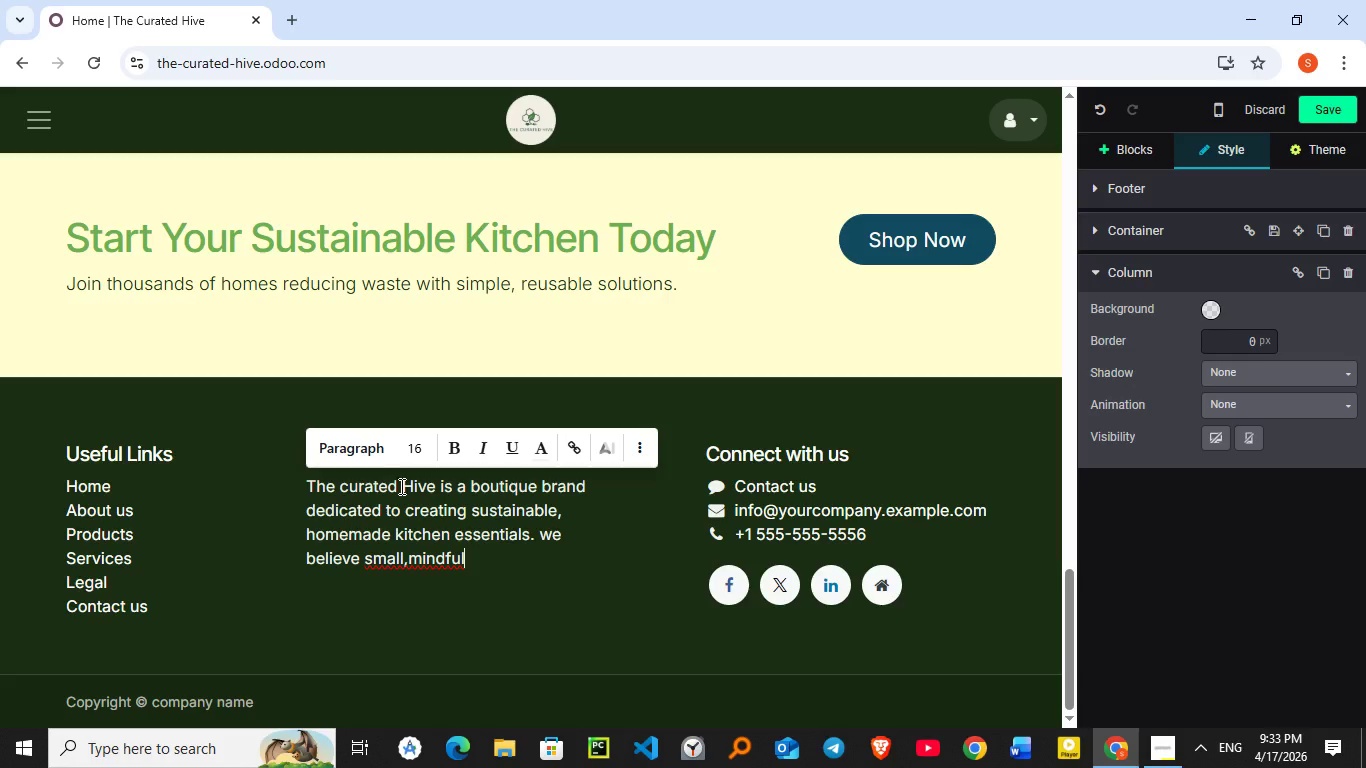 
key(ArrowLeft)
 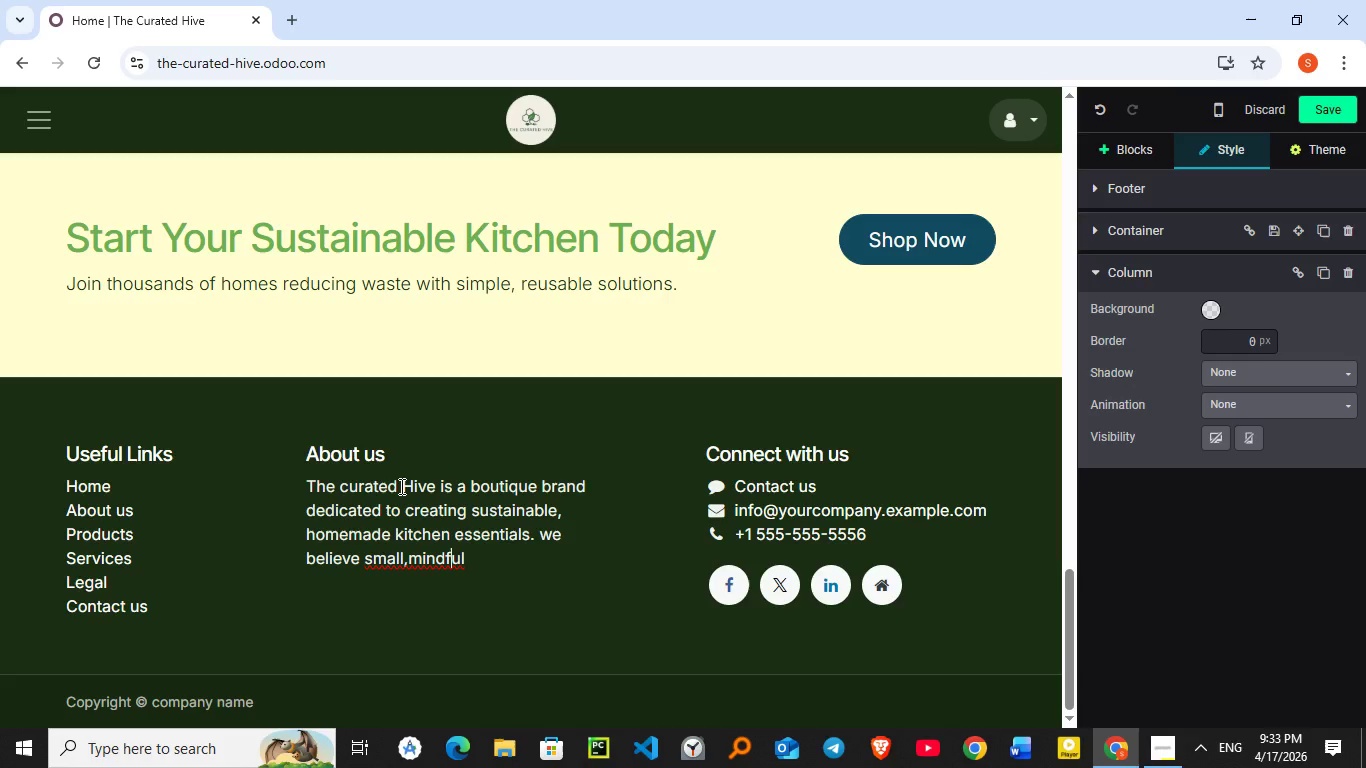 
key(ArrowLeft)
 